 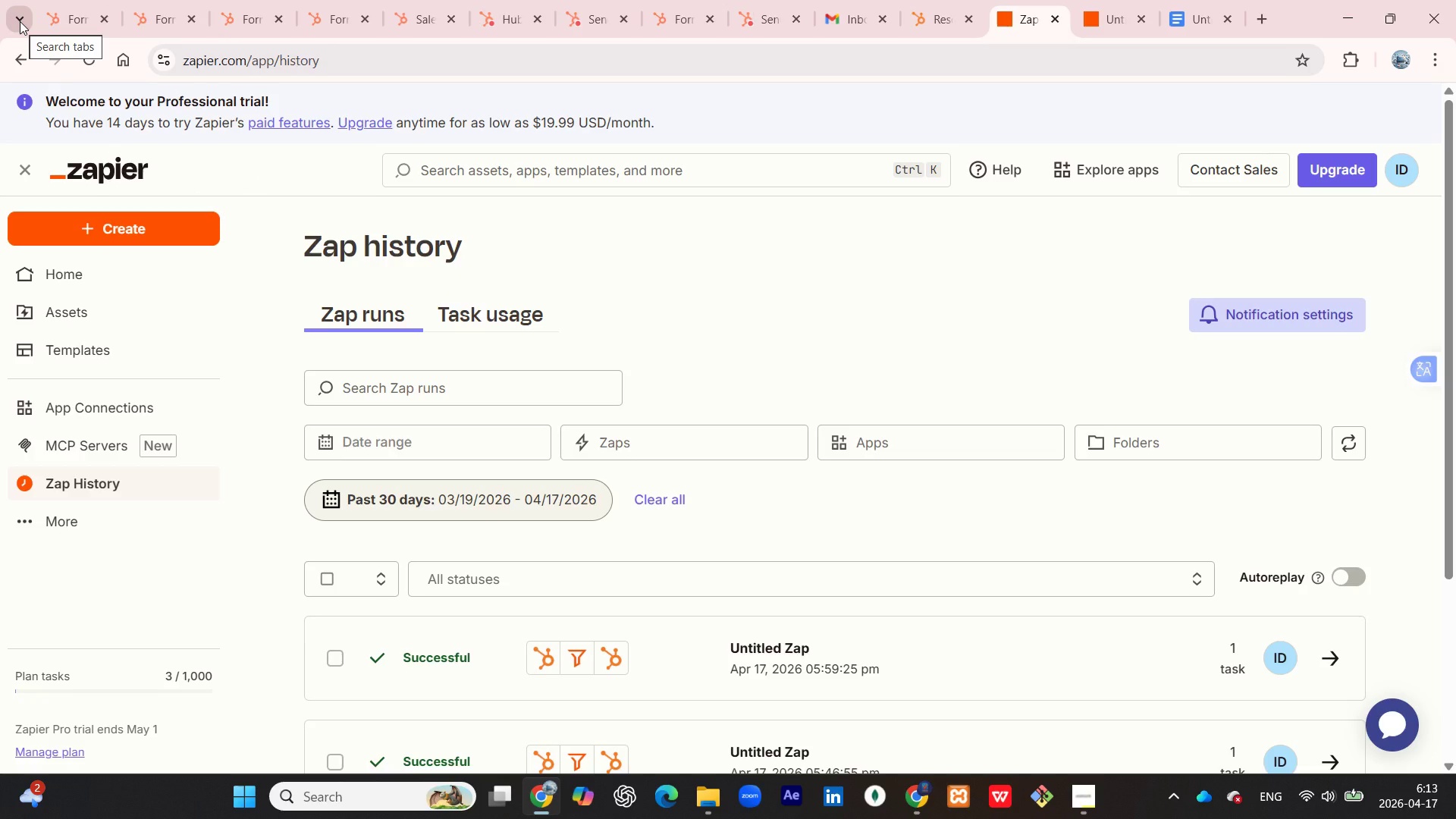 
mouse_move([64, 17])
 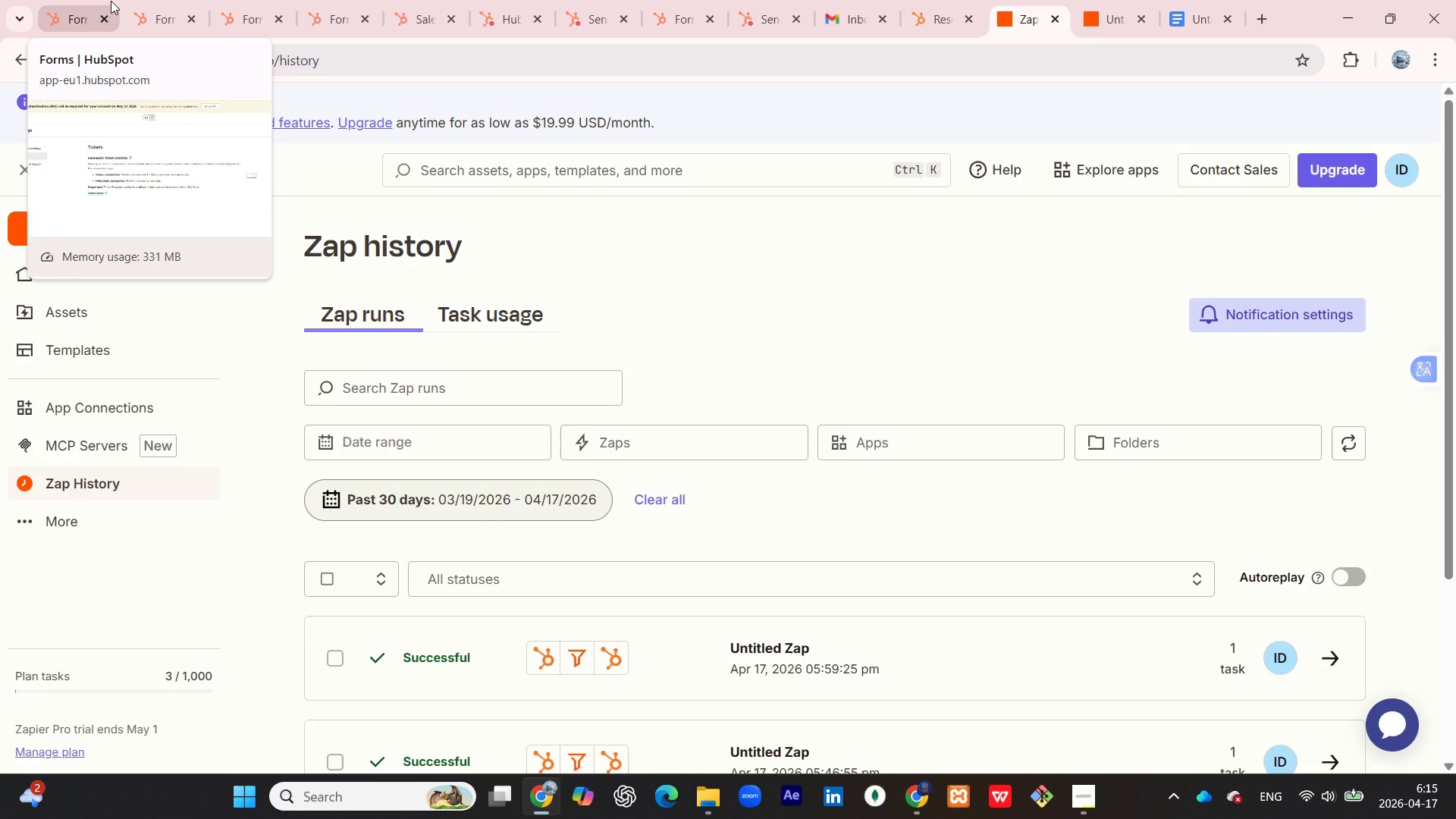 
wait(76.26)
 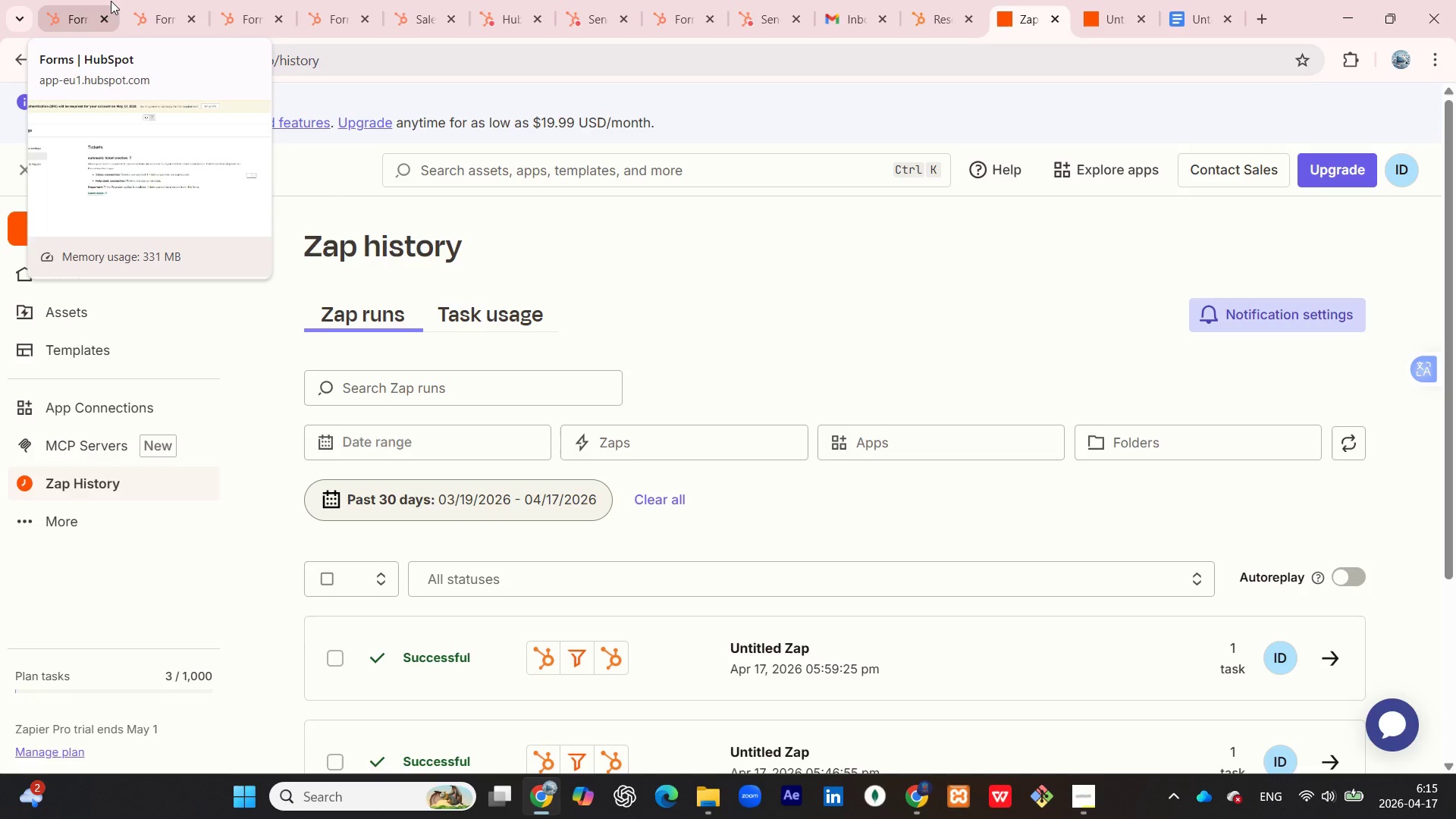 
left_click([1201, 2])
 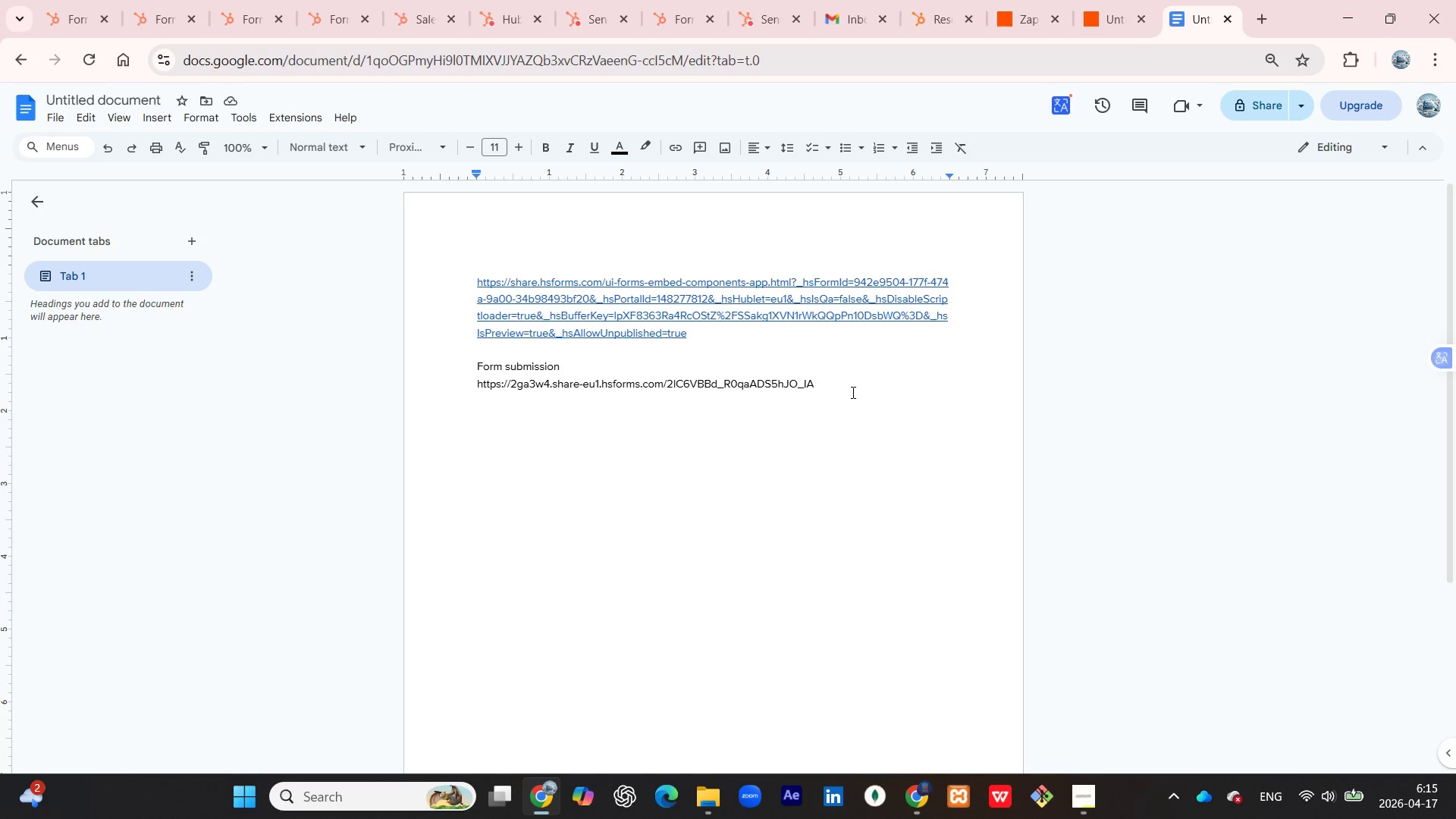 
key(Shift+Enter)
 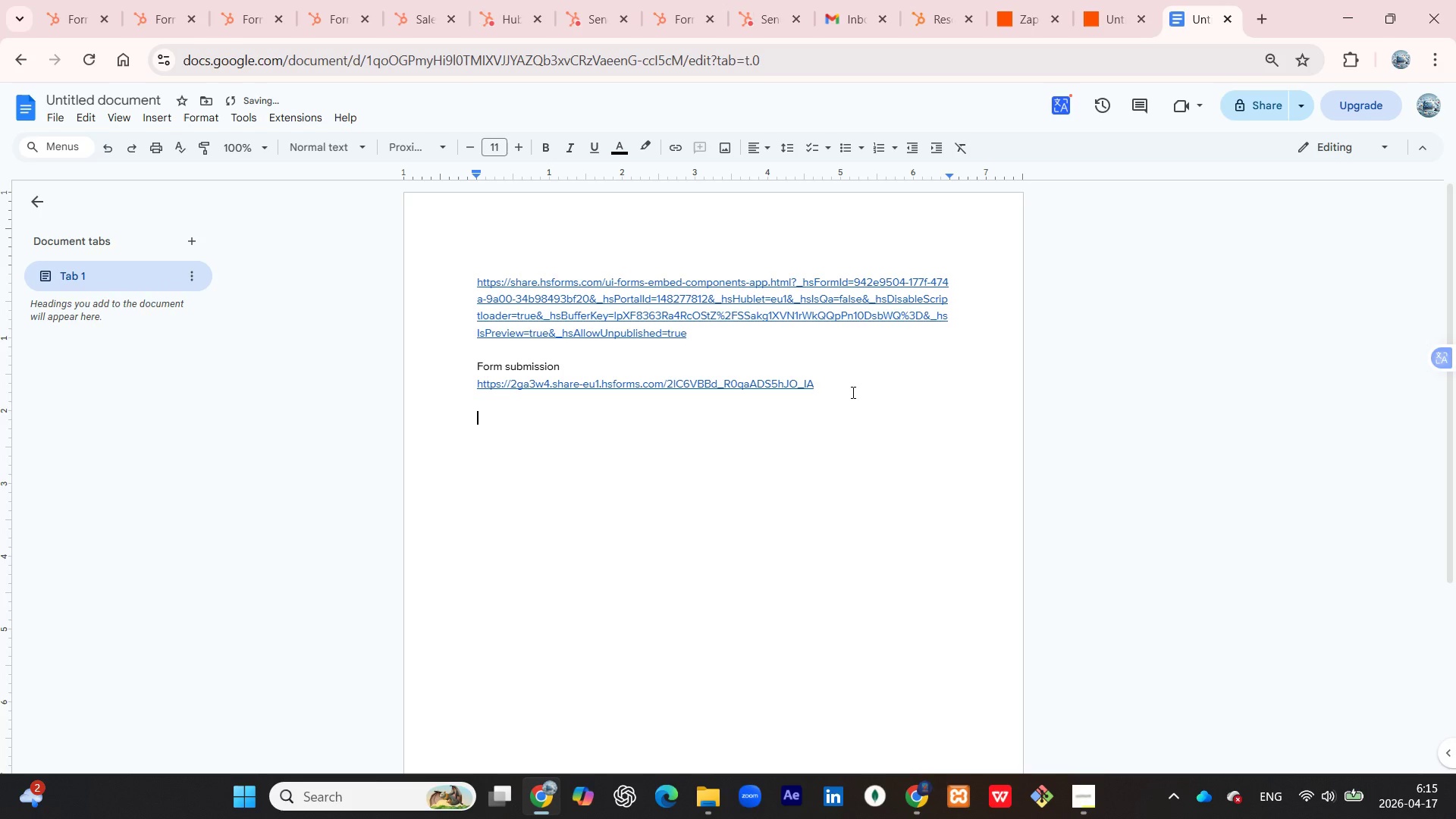 
key(Shift+Enter)
 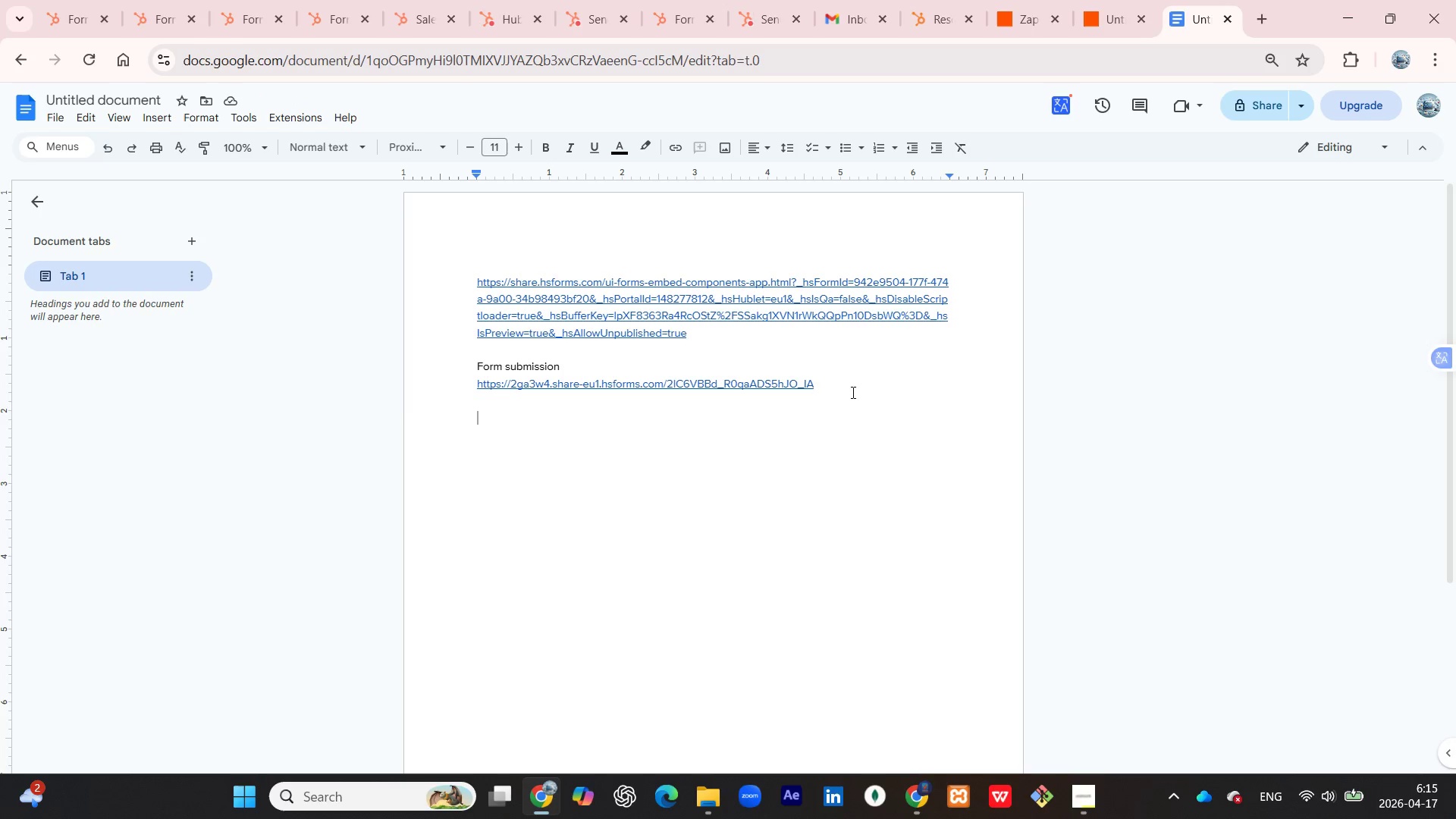 
wait(7.23)
 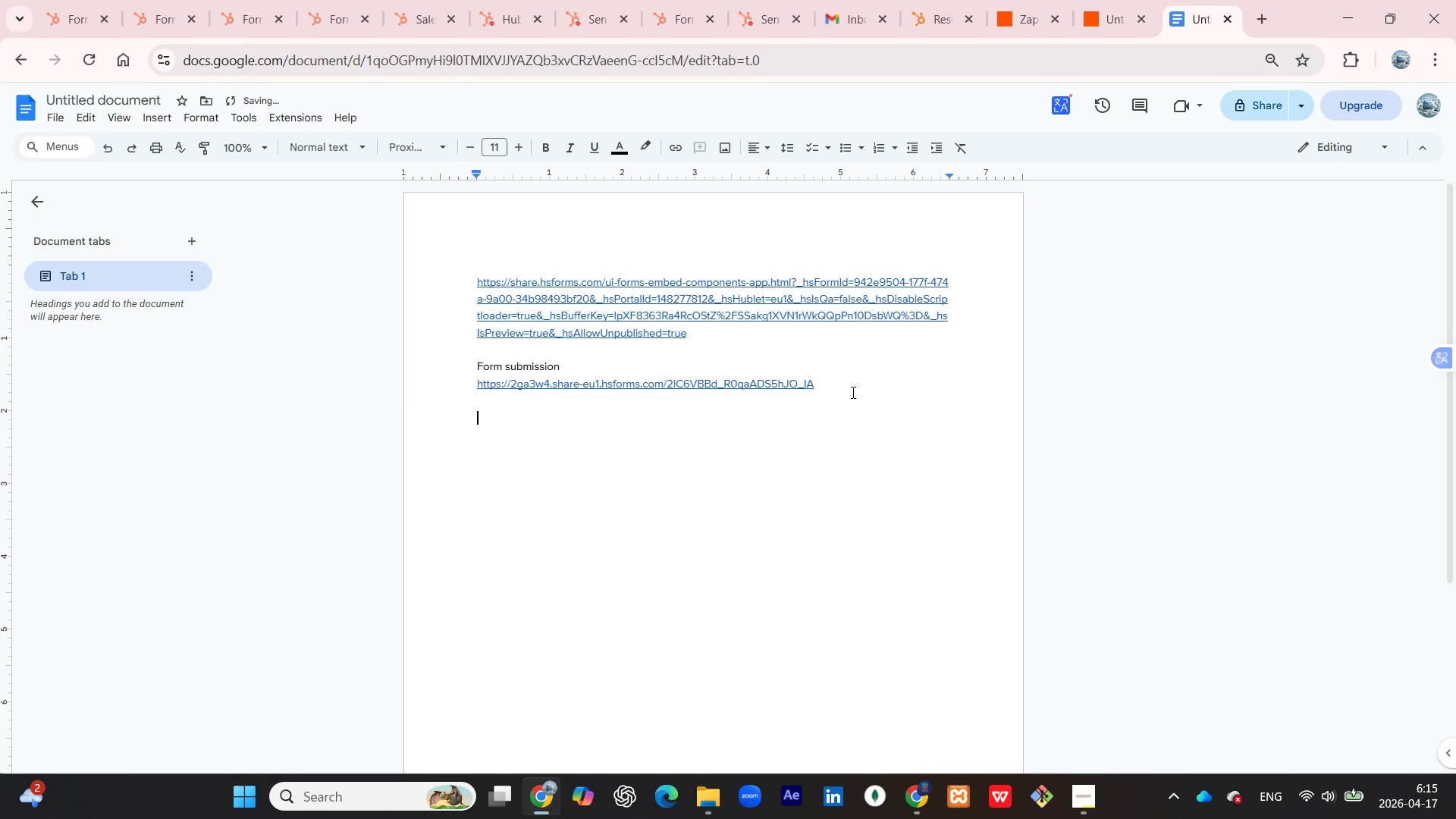 
left_click_drag(start_coordinate=[853, 388], to_coordinate=[466, 264])
 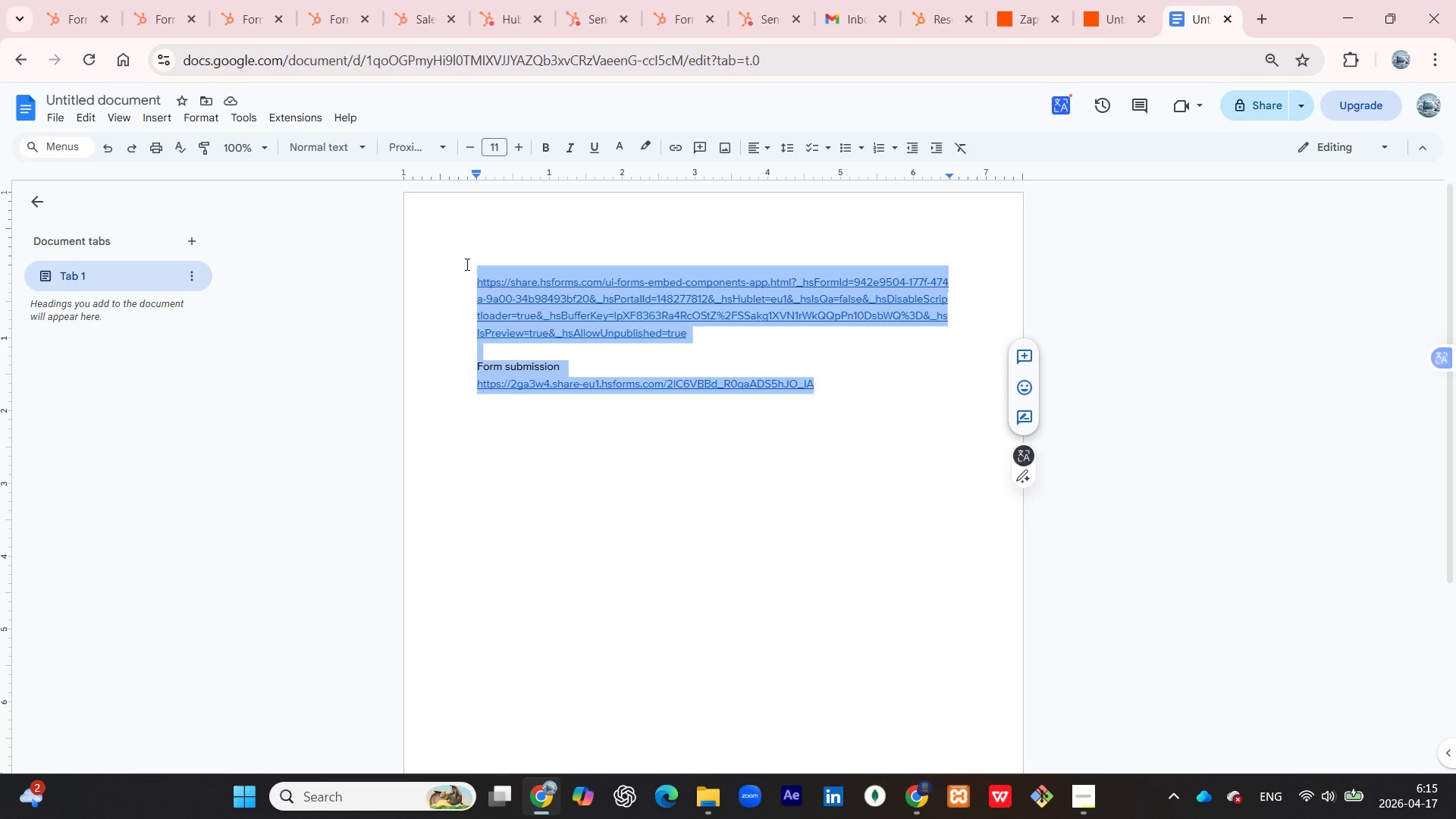 
key(Backspace)
type(Project Report: How I Automated W)
key(Backspace)
type(Emergency Ticket Responses)
 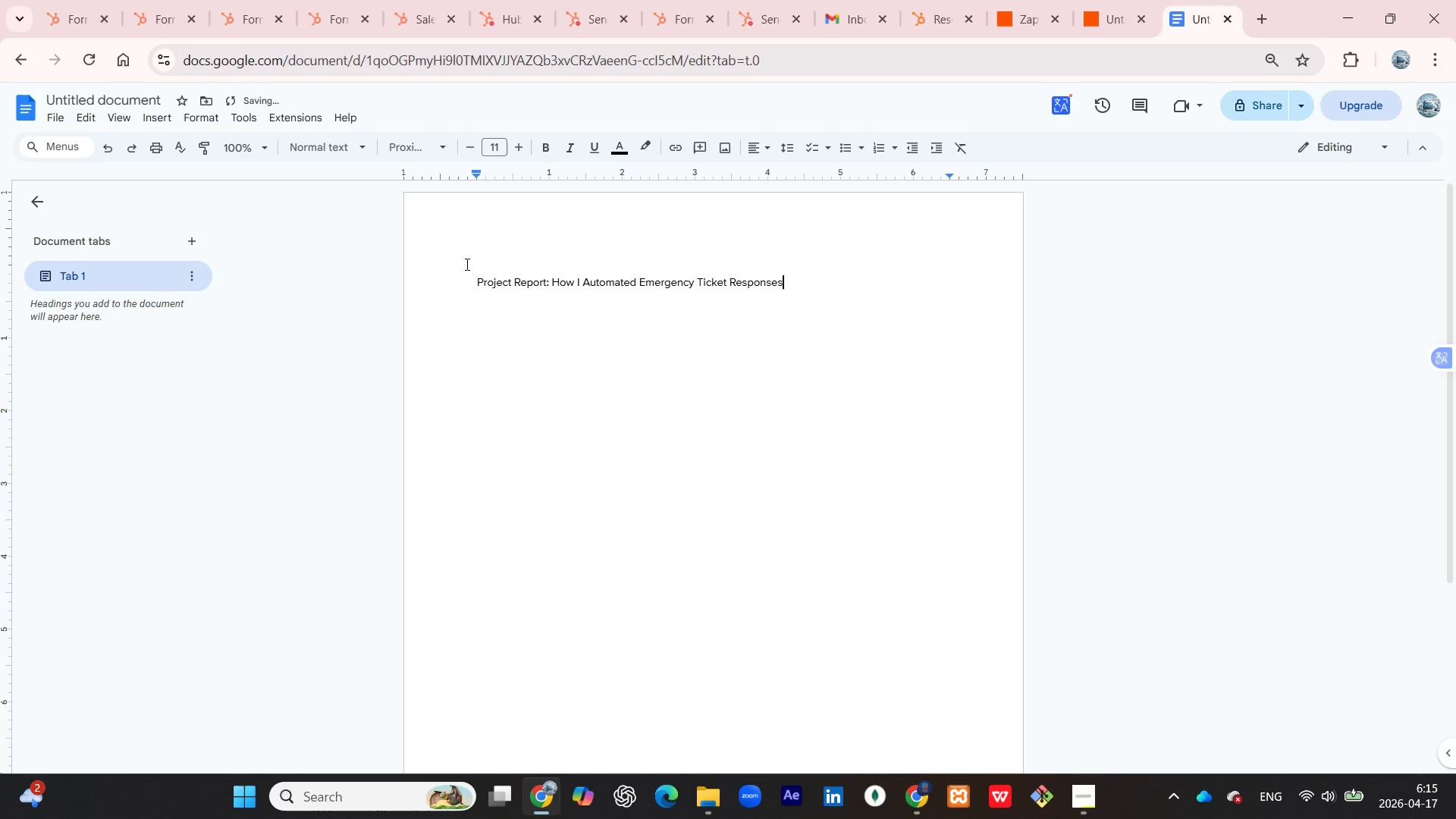 
key(Shift+Enter)
 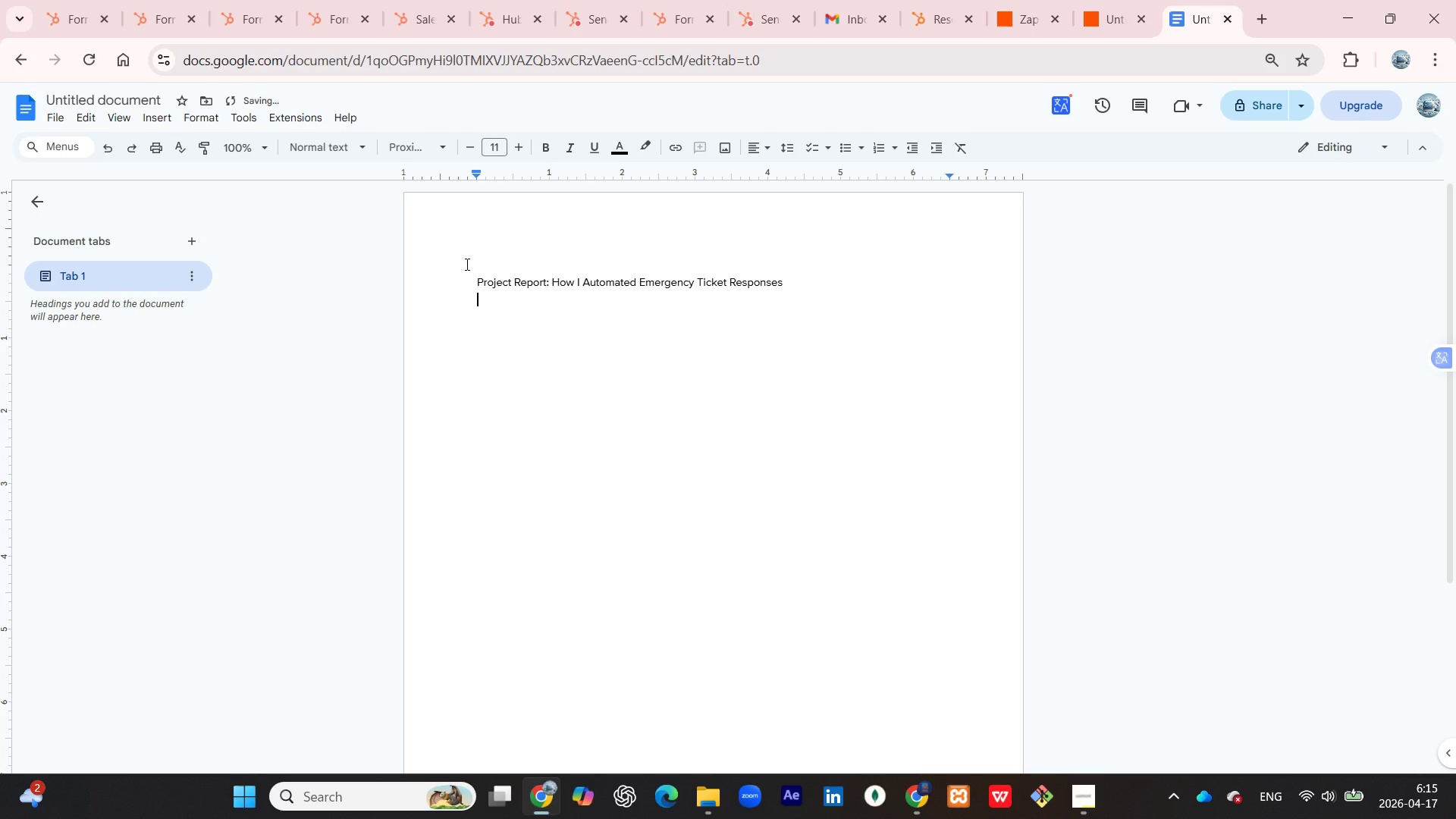 
key(Shift+Enter)
 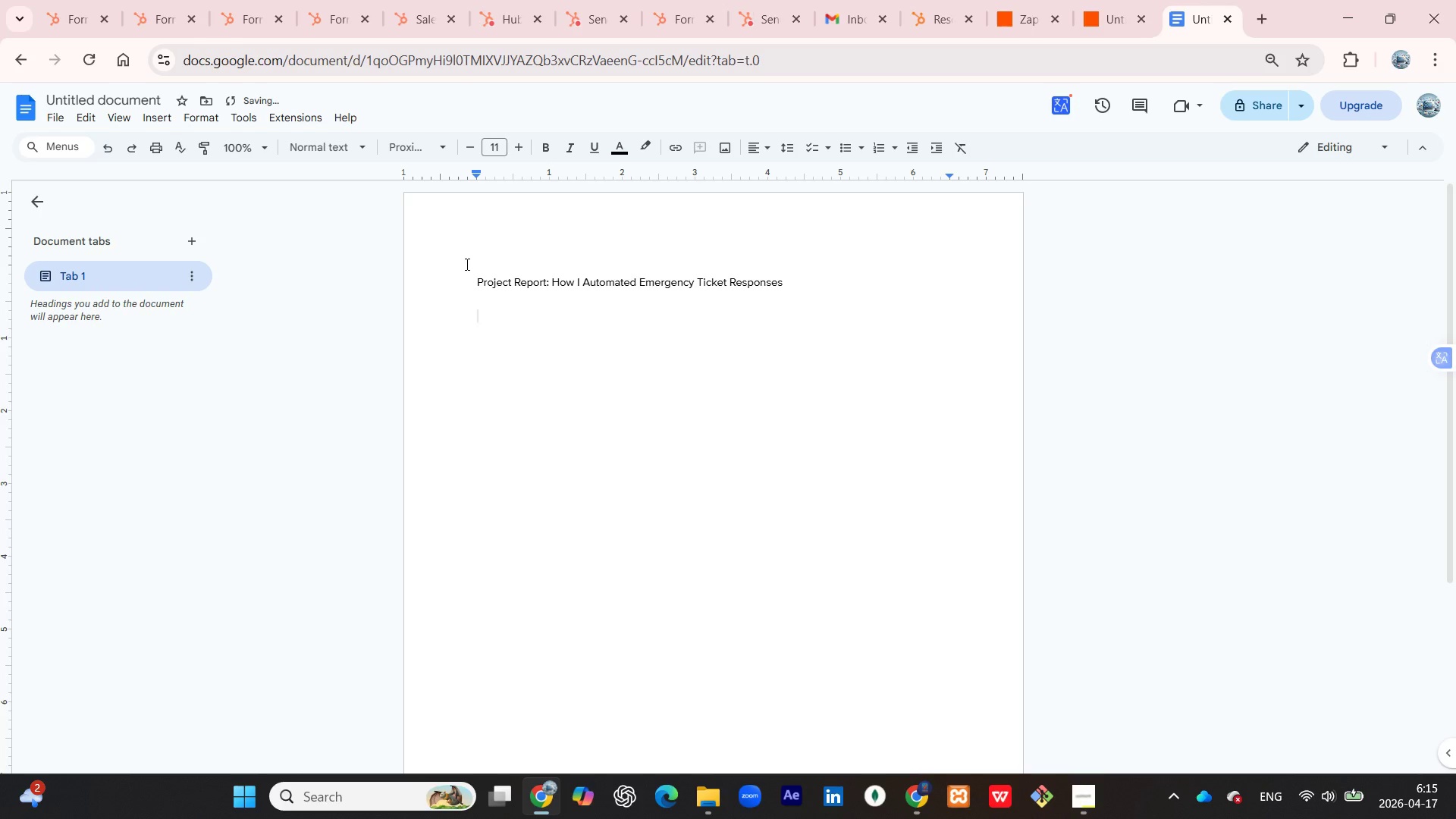 
type(1: My Goal )
 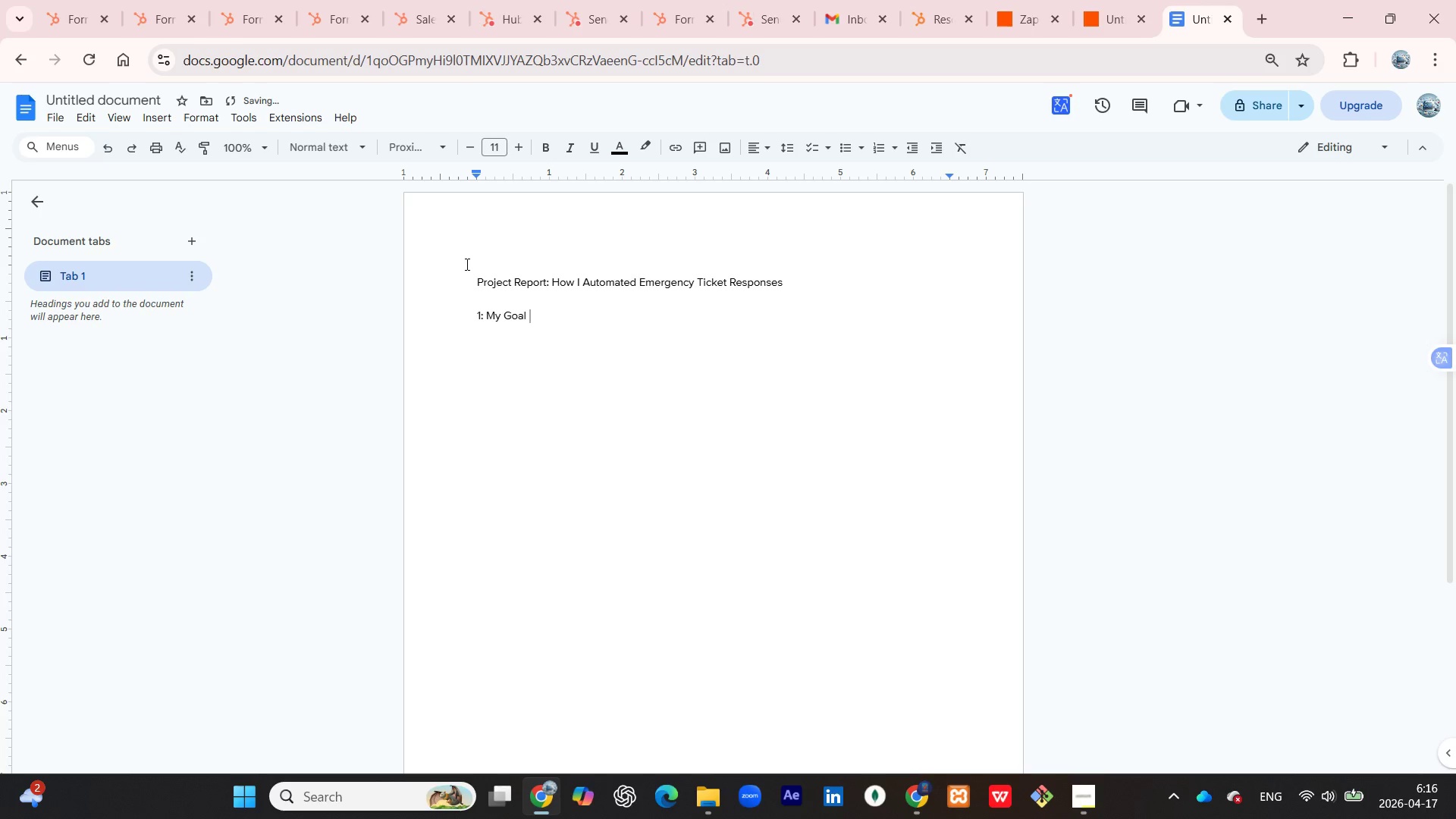 
key(Shift+Enter)
 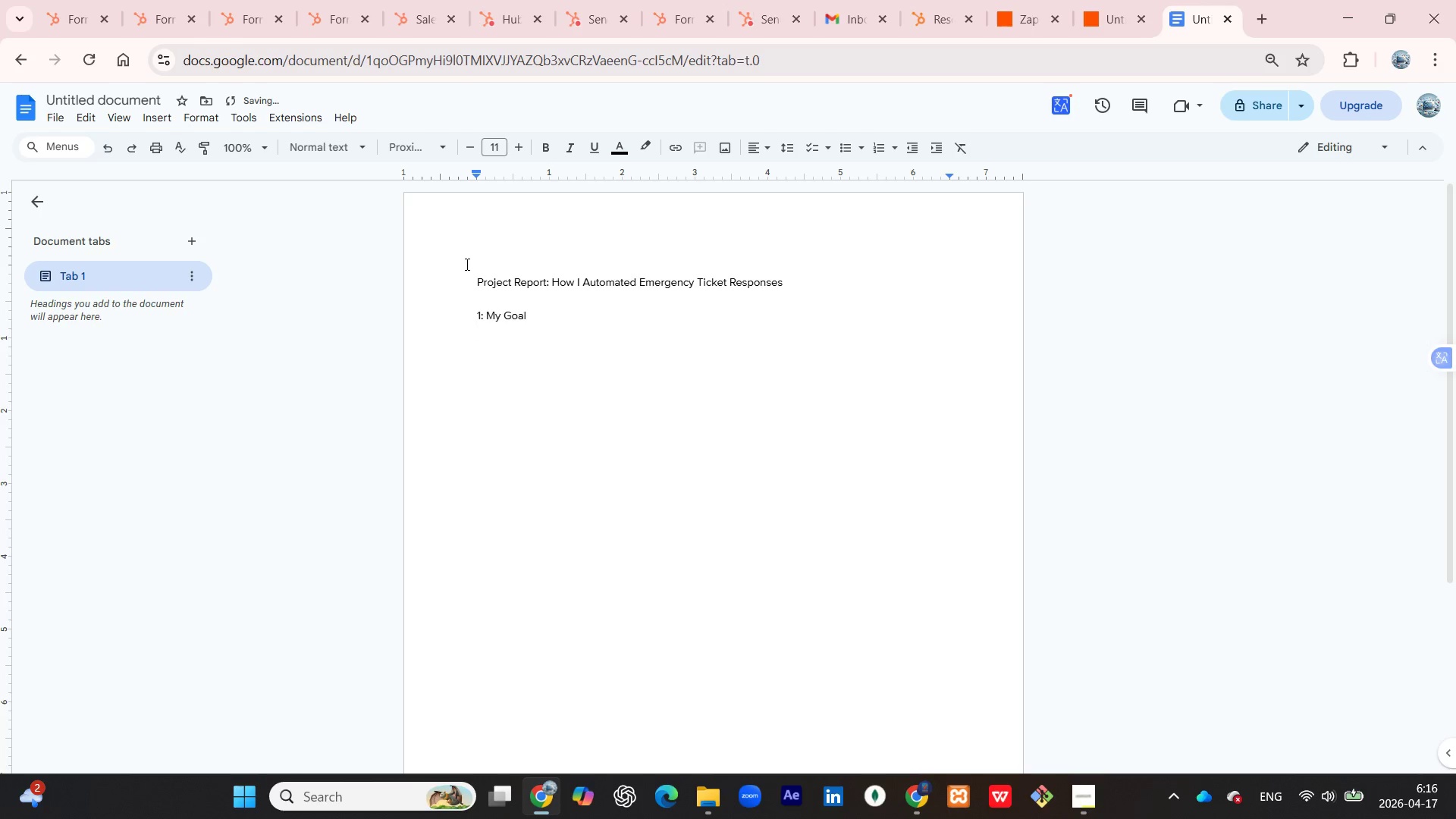 
type(I wante d)
key(Backspace)
key(Backspace)
type(d to solve a specific problem: making sure that y)
key(Backspace)
type(urgent site issues)
 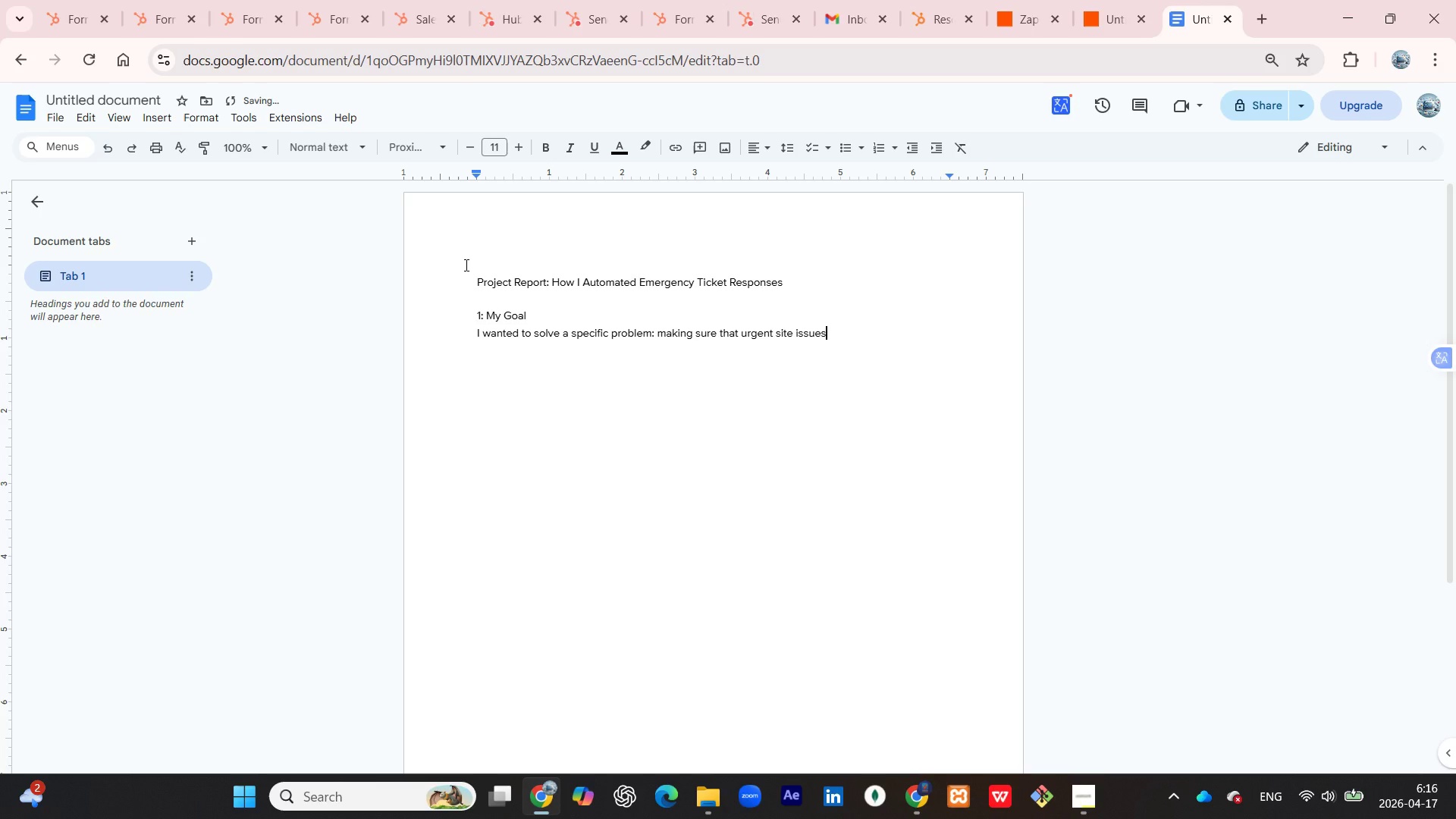 
type( don't get lost in a busy inbox. My goal was to build a system that ay)
key(Backspace)
type(itomatically )
 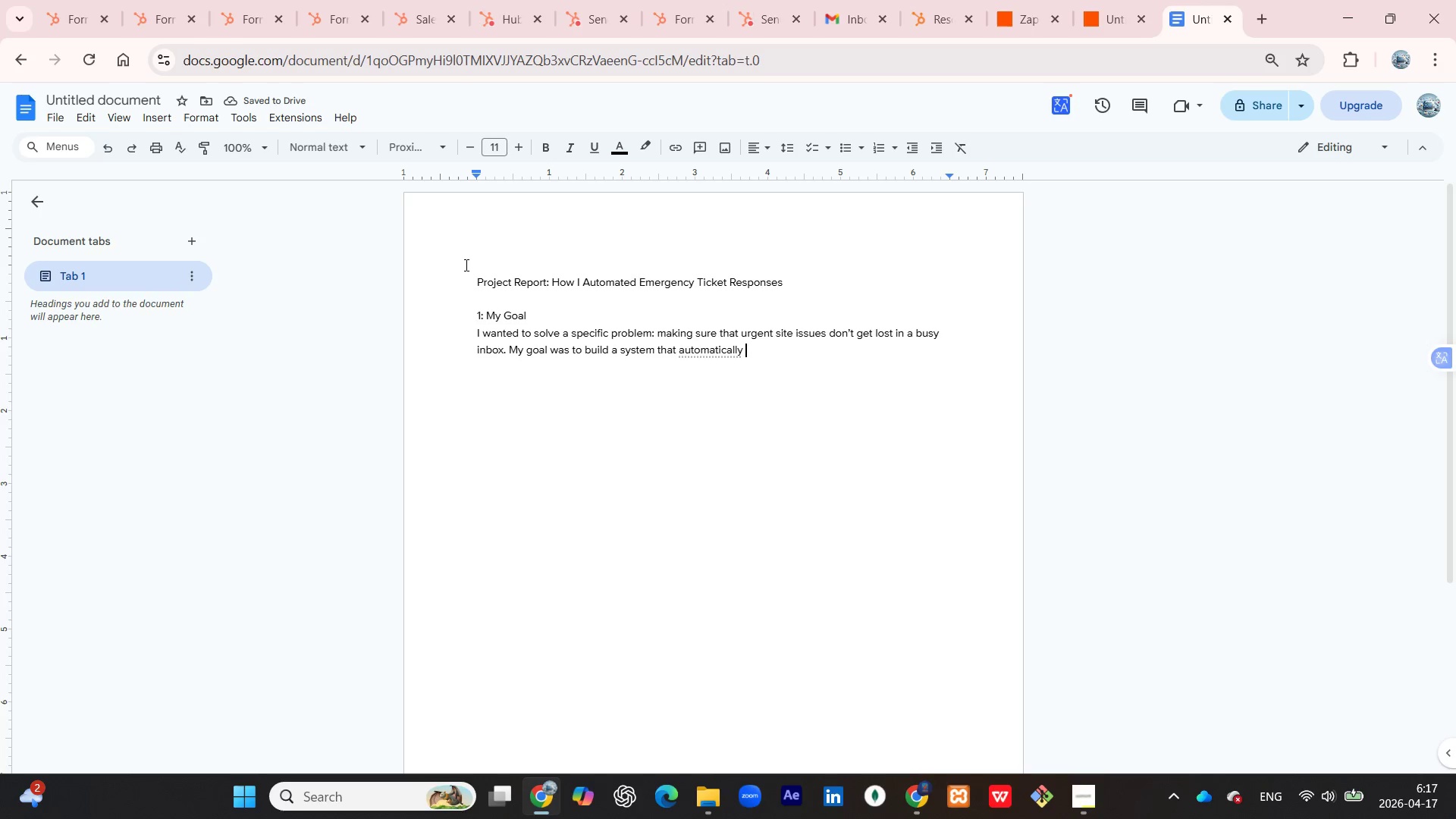 
type(flags"Emergency" request)
 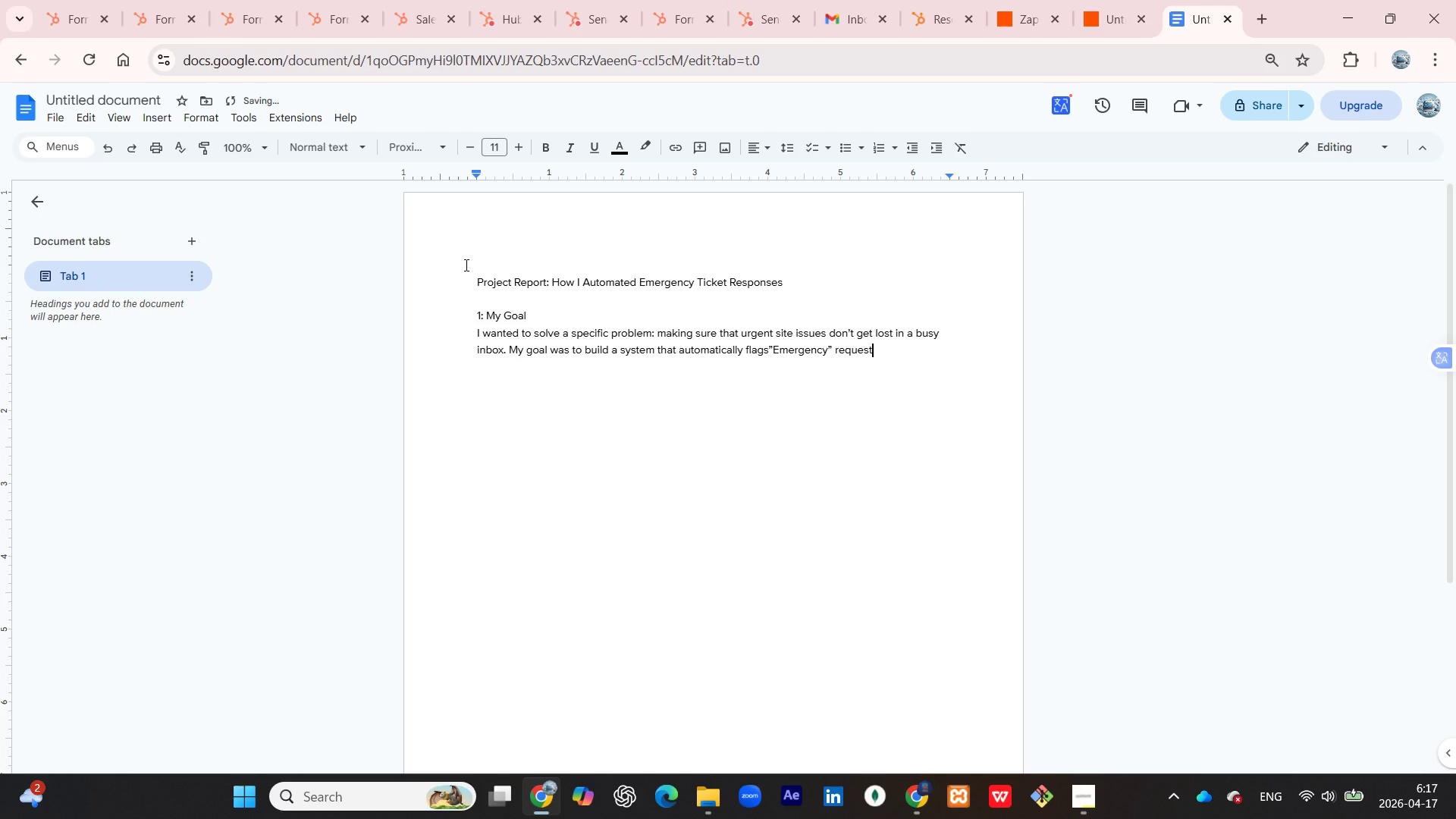 
type(s and alerts the team immediately. To do this, I linked Hubspot and Zapier togeteher)
key(Backspace)
key(Backspace)
key(Backspace)
key(Backspace)
key(Backspace)
type(ther to createa)
key(Backspace)
type( a seamless workflow.)
 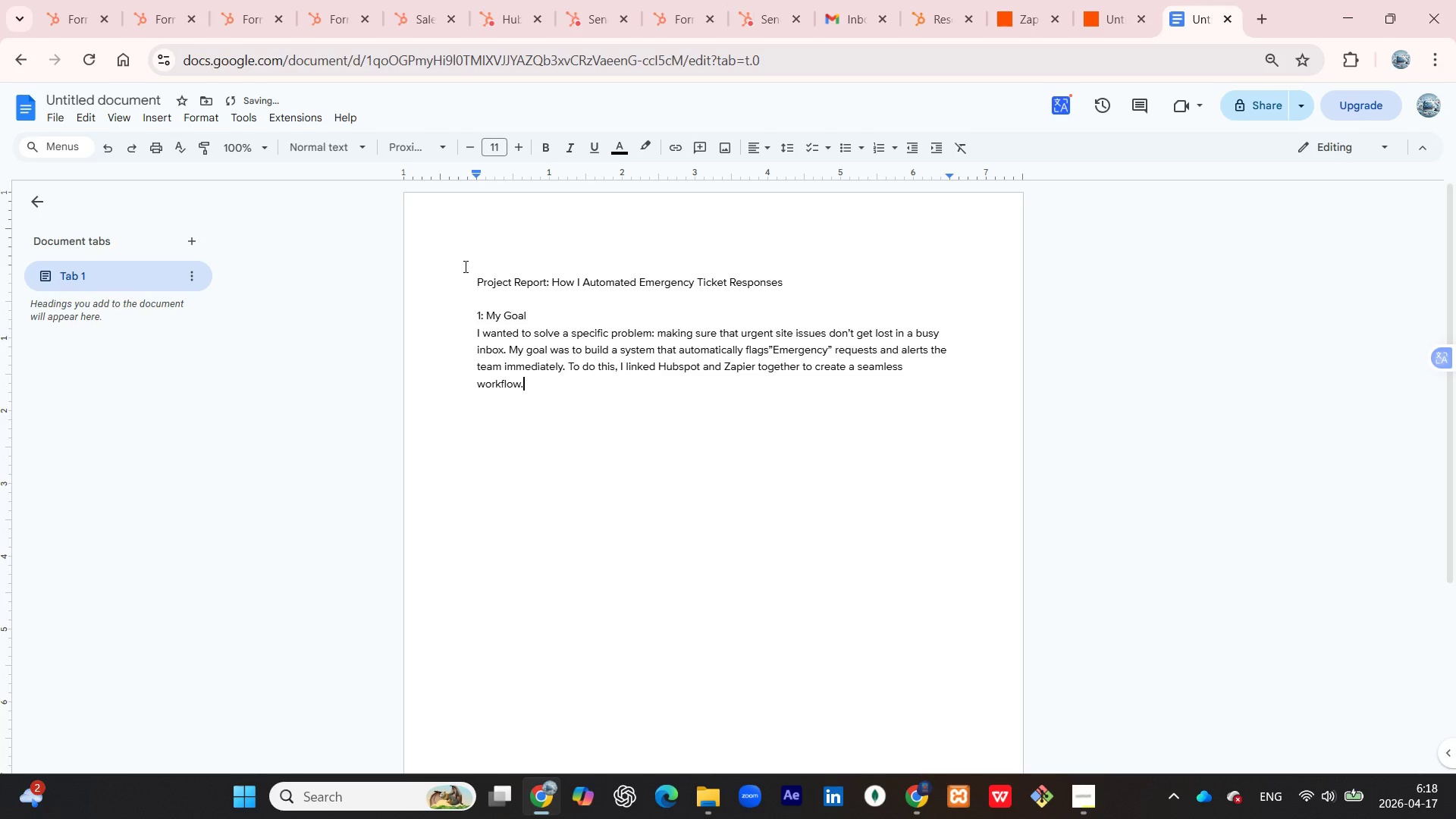 
key(Shift+Enter)
 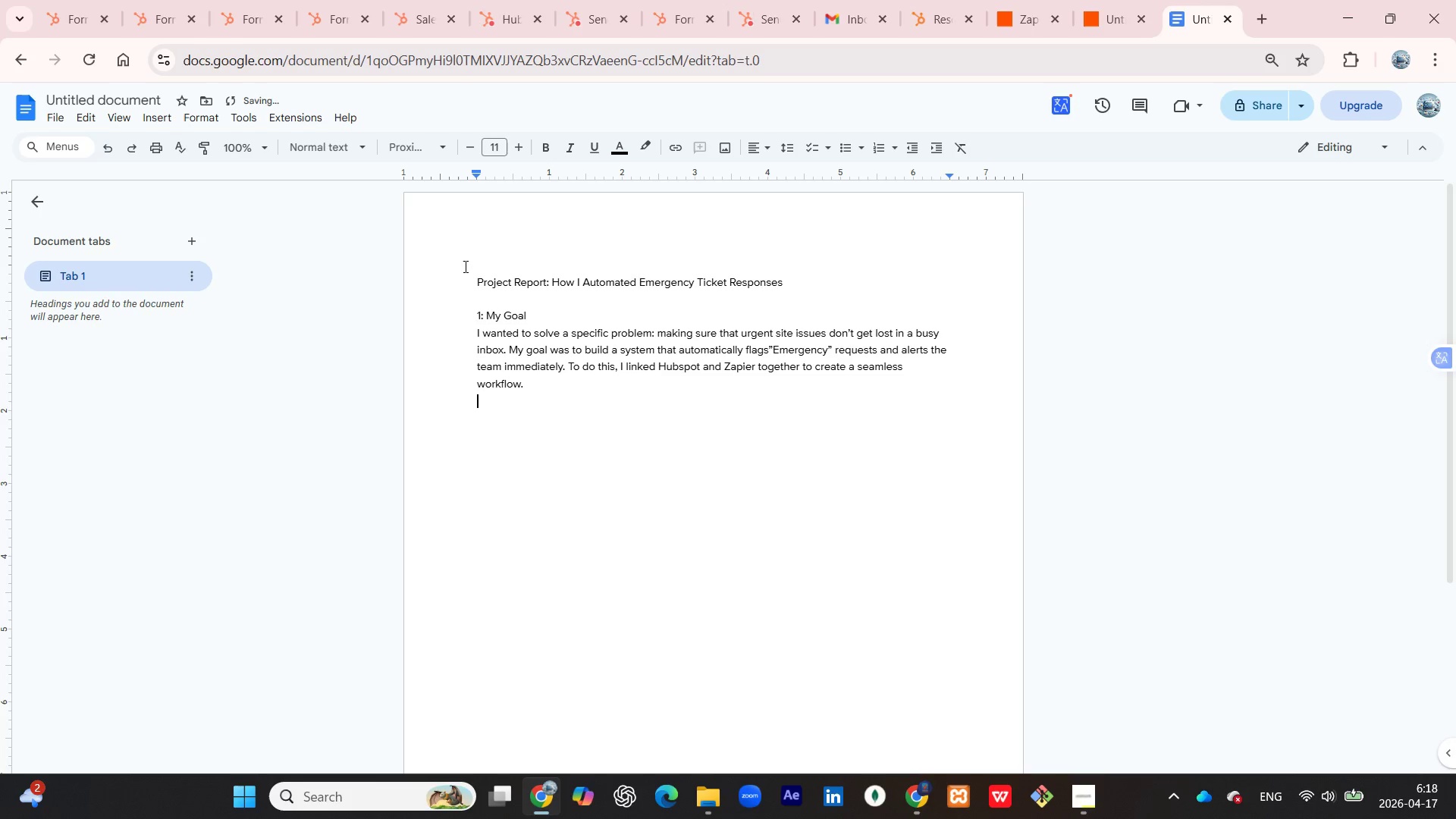 
key(Shift+Enter)
 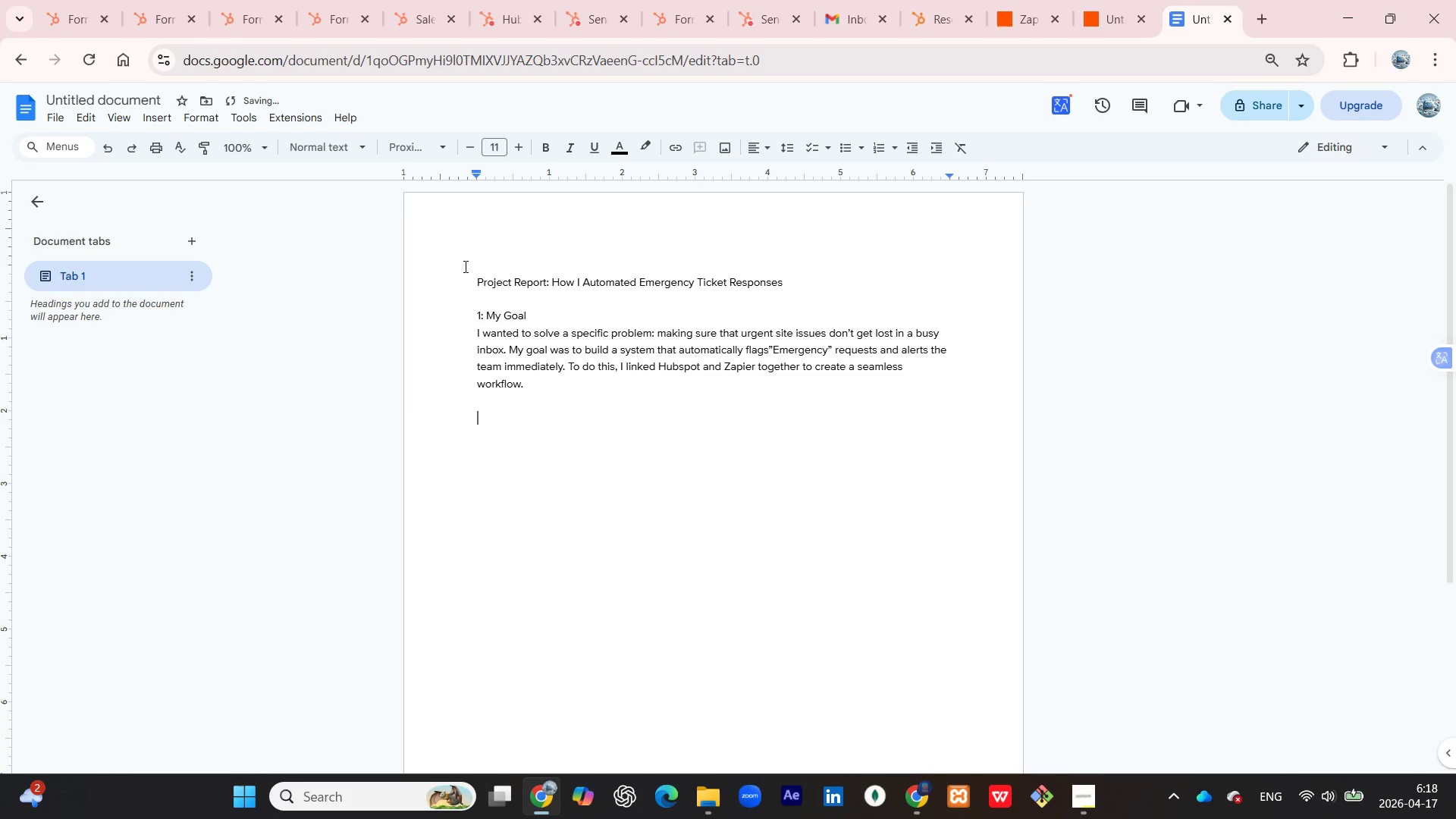 
key(Backspace)
 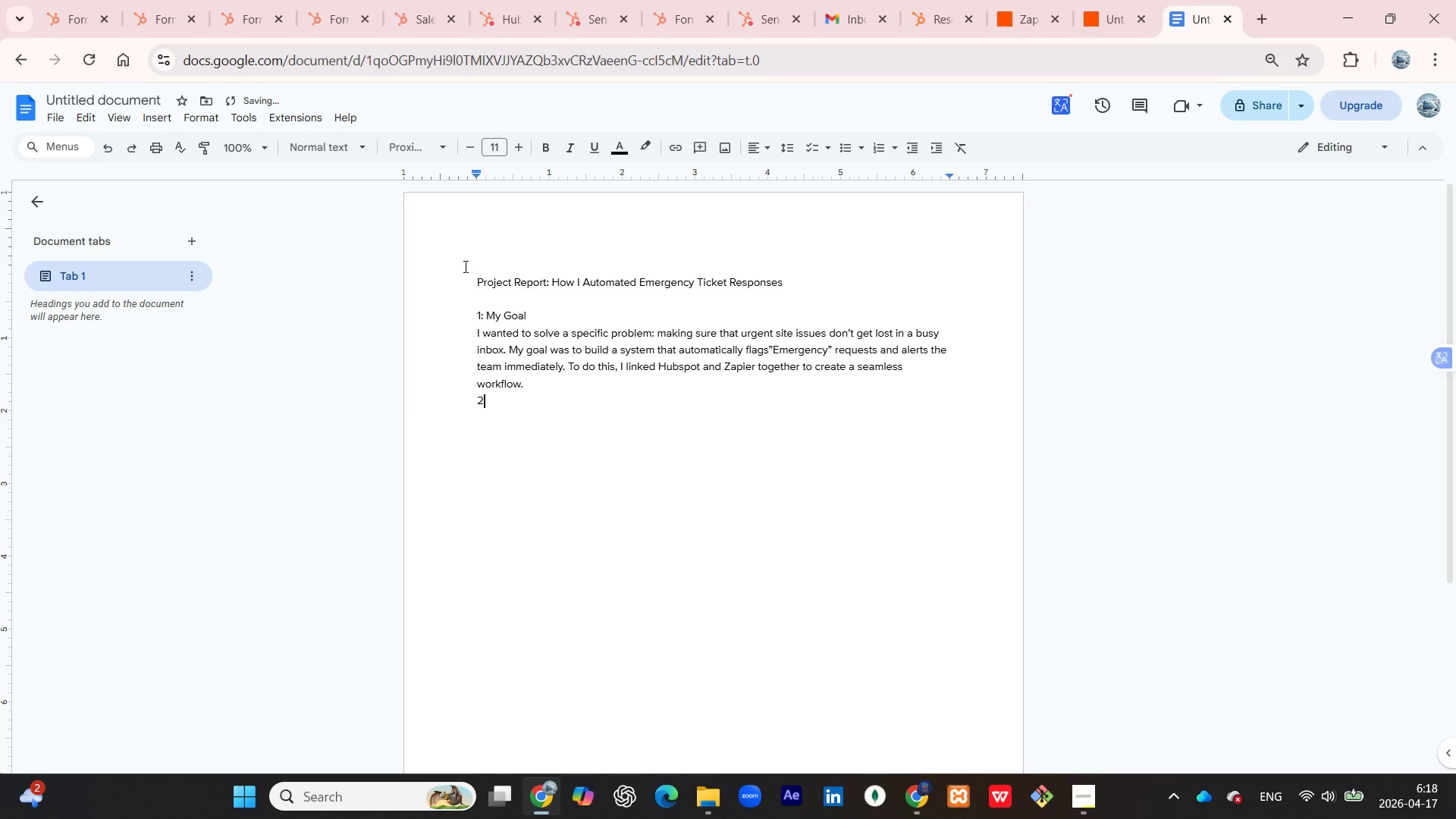 
key(2)
 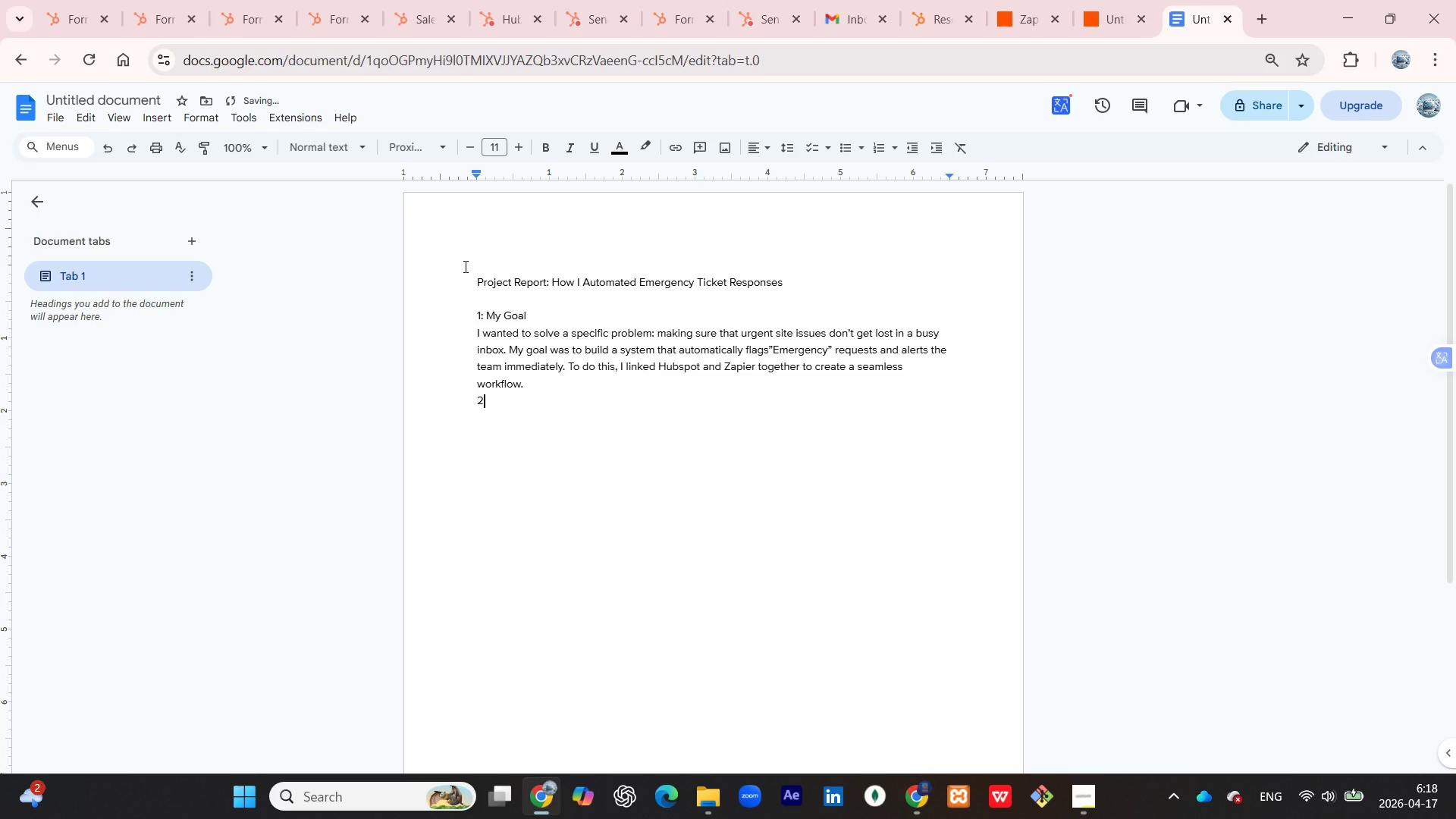 
key(Backspace)
 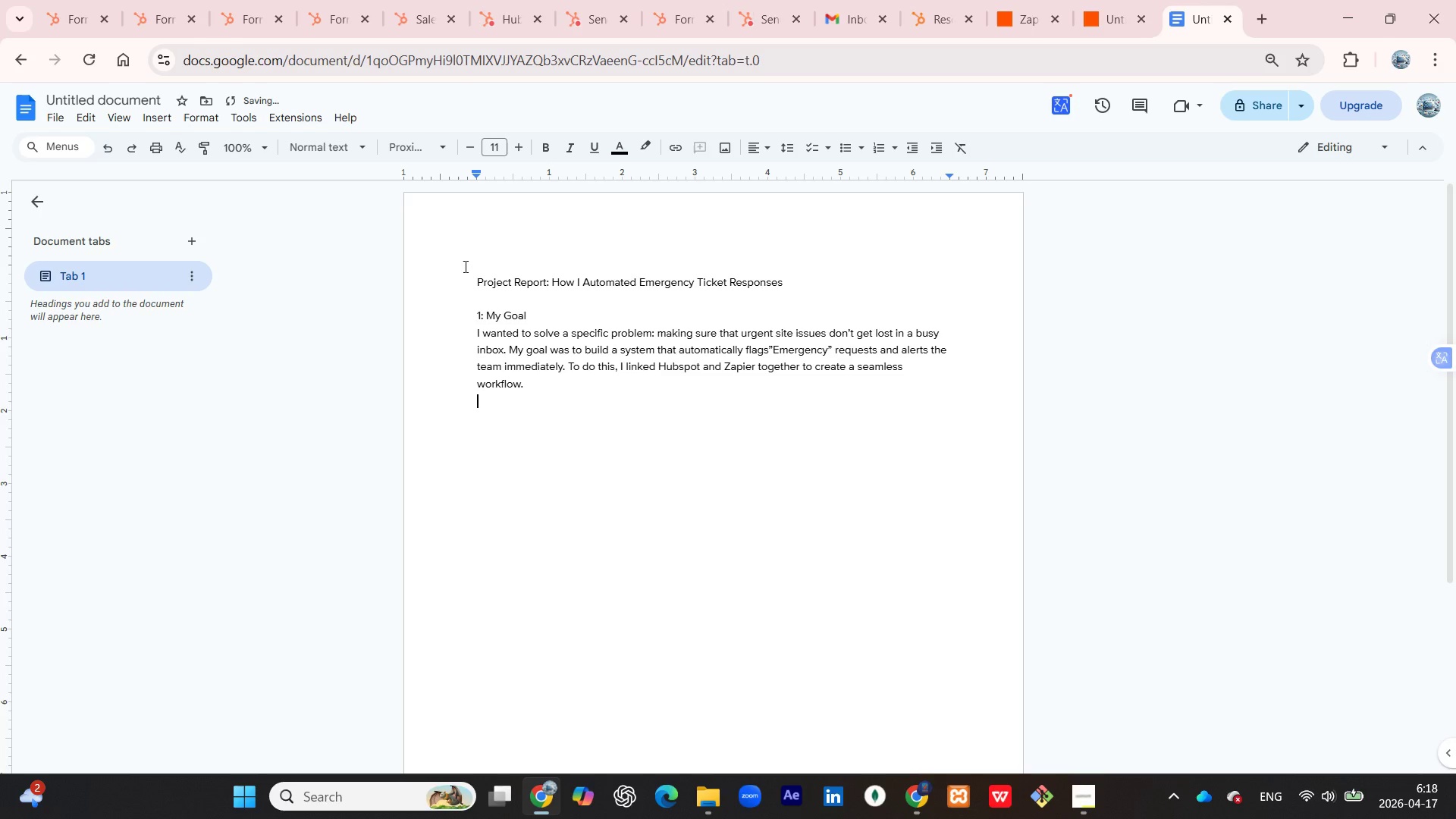 
key(Shift+ShiftRight)
 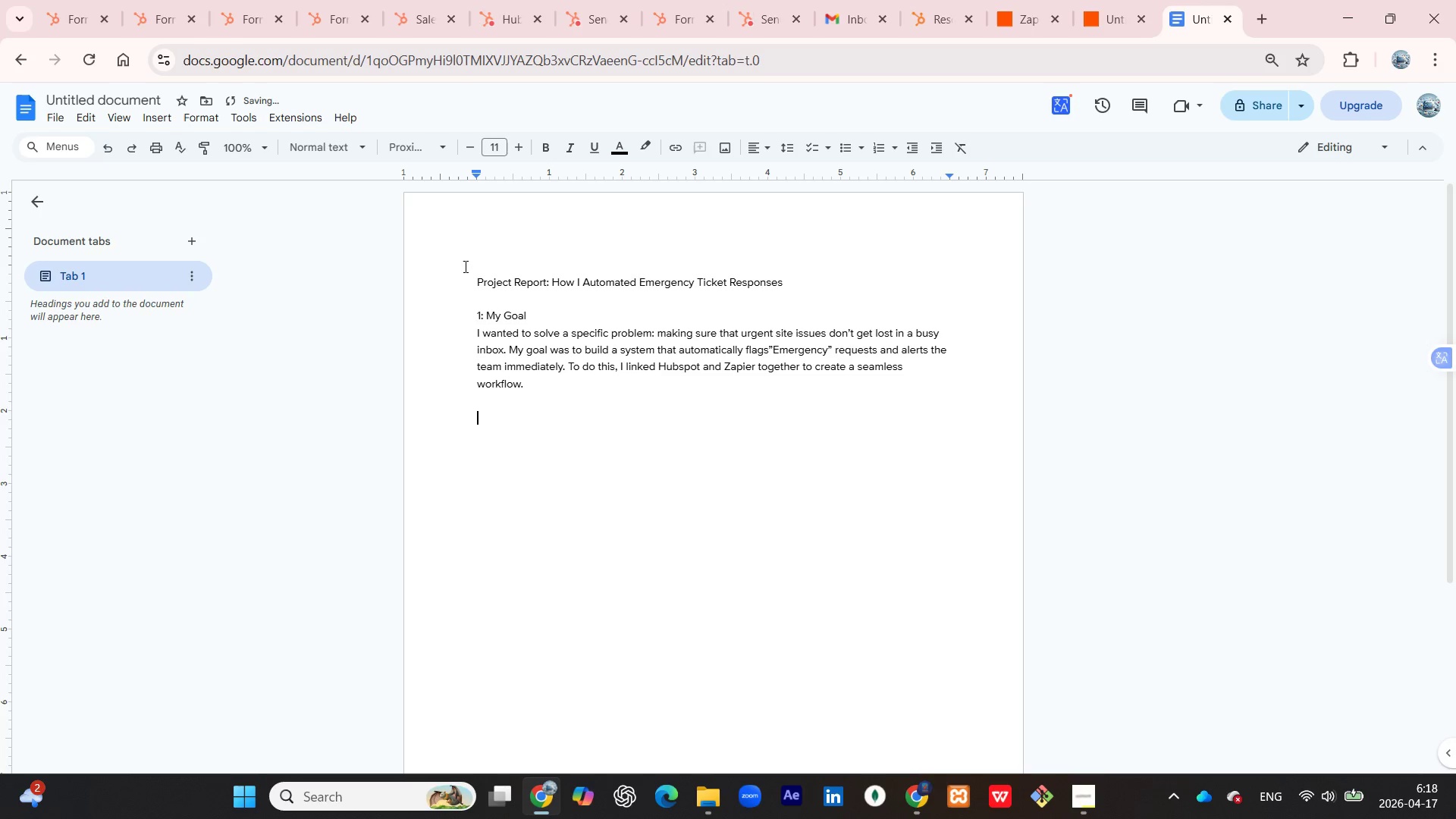 
key(Shift+Enter)
 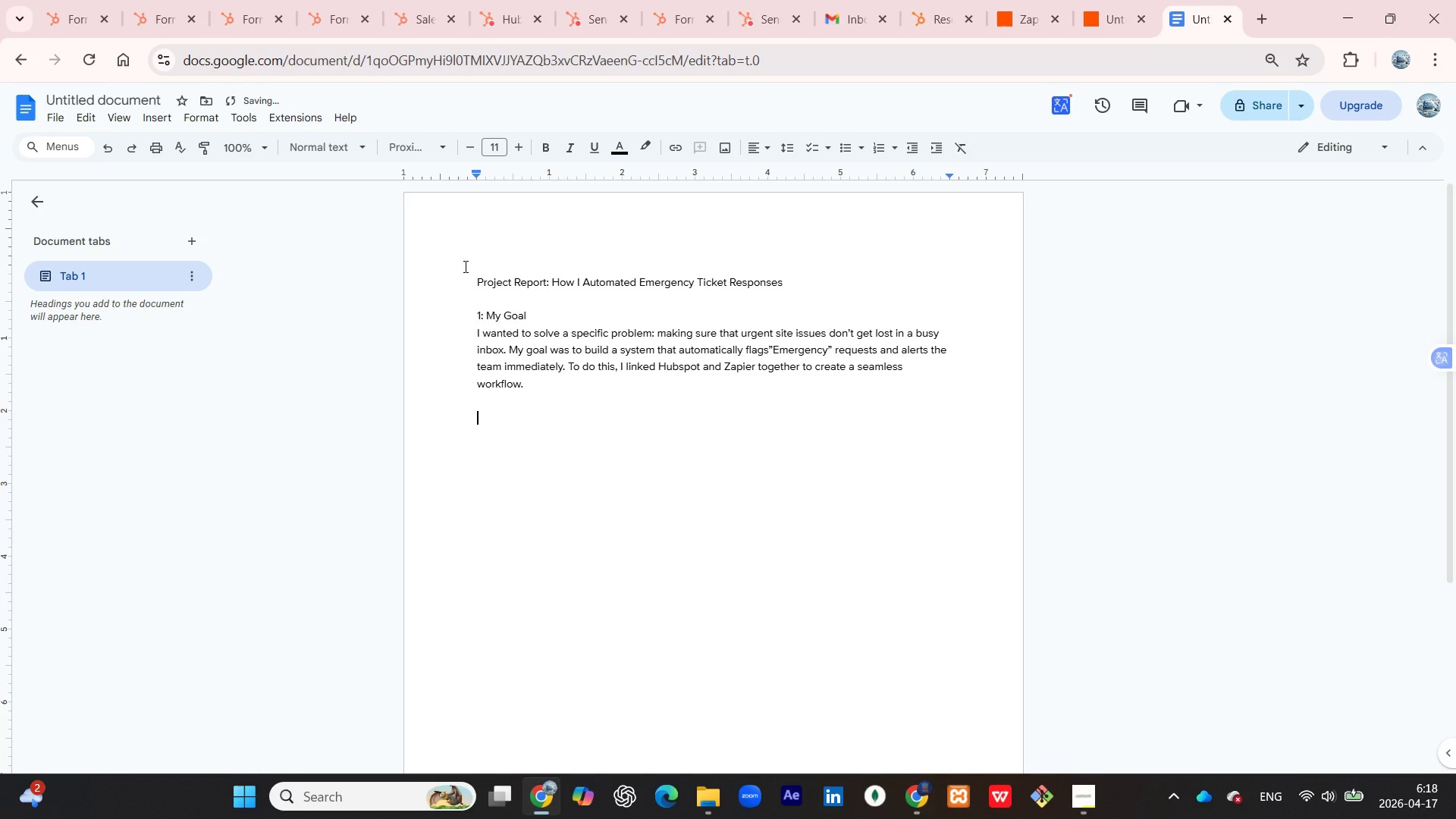 
type(2:)
key(Backspace)
type(. Building the Intaj)
key(Backspace)
type(ke Form)
 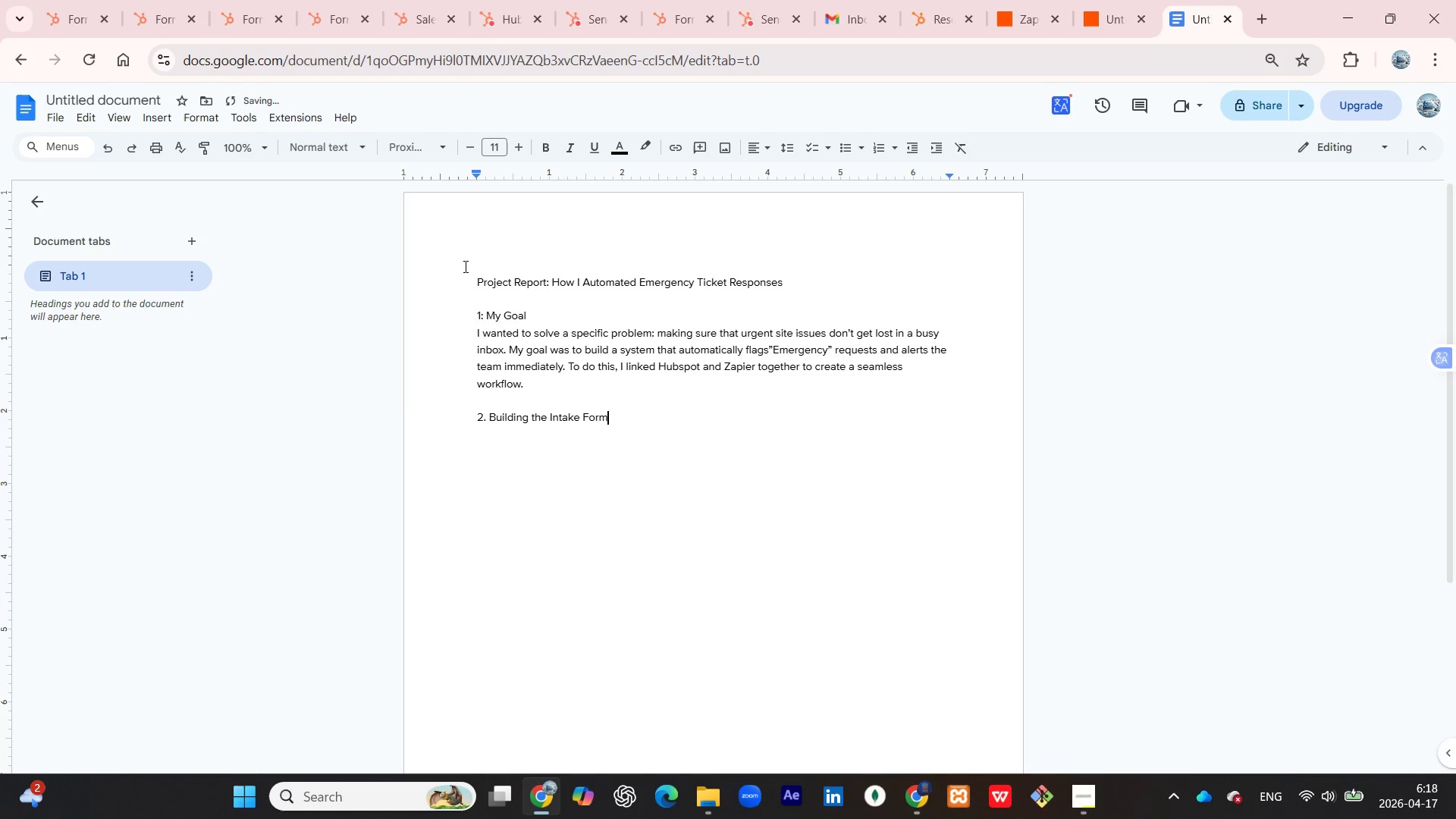 
key(Shift+Enter)
 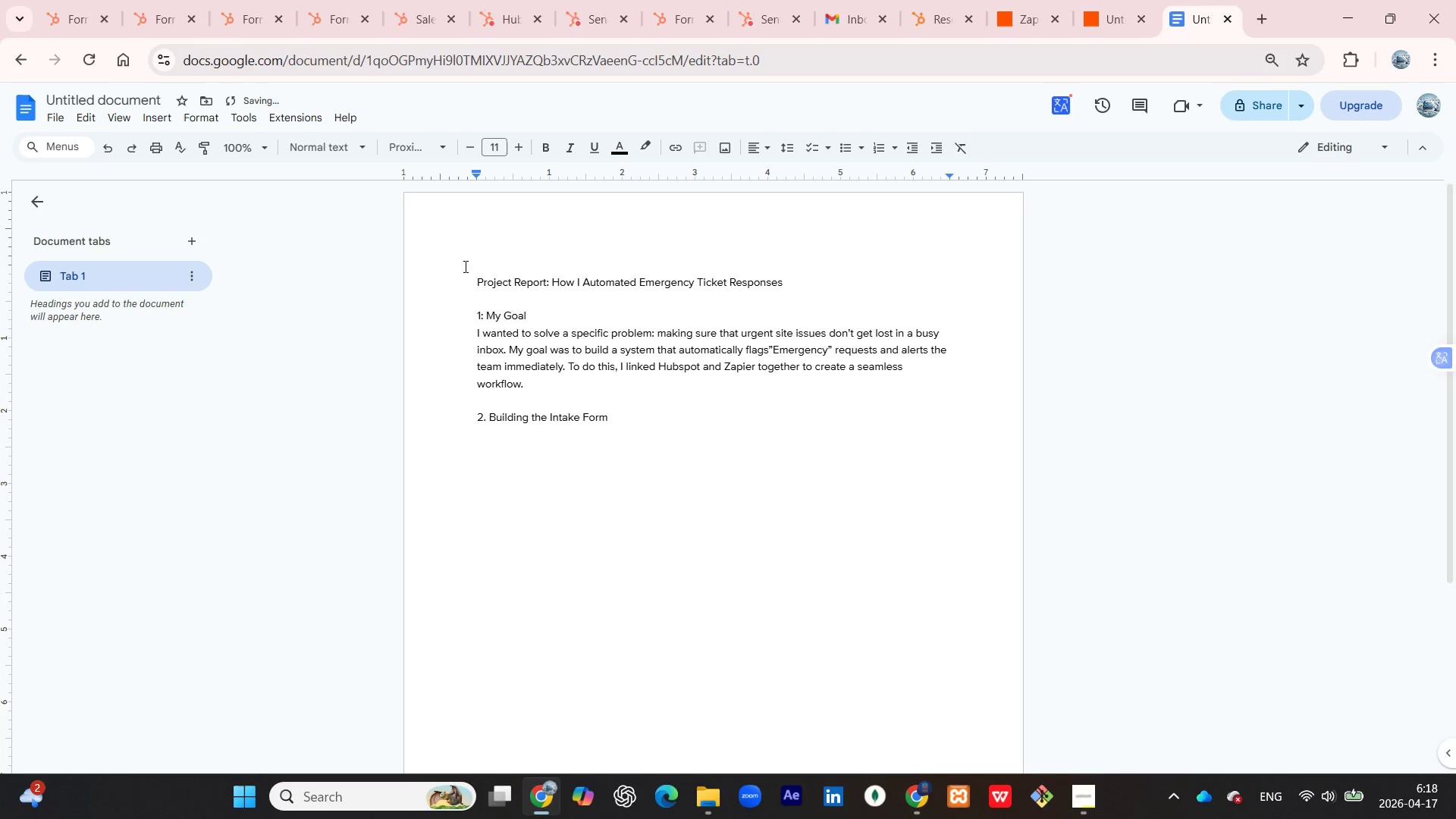 
type(I started bt)
key(Backspace)
type(y creating a Custom )
key(Backspace)
key(Backspace)
key(Backspace)
key(Backspace)
key(Backspace)
key(Backspace)
key(Backspace)
type(custom form in Hubspot. The key part of this forn)
key(Backspace)
type(m is the "issue sever)
 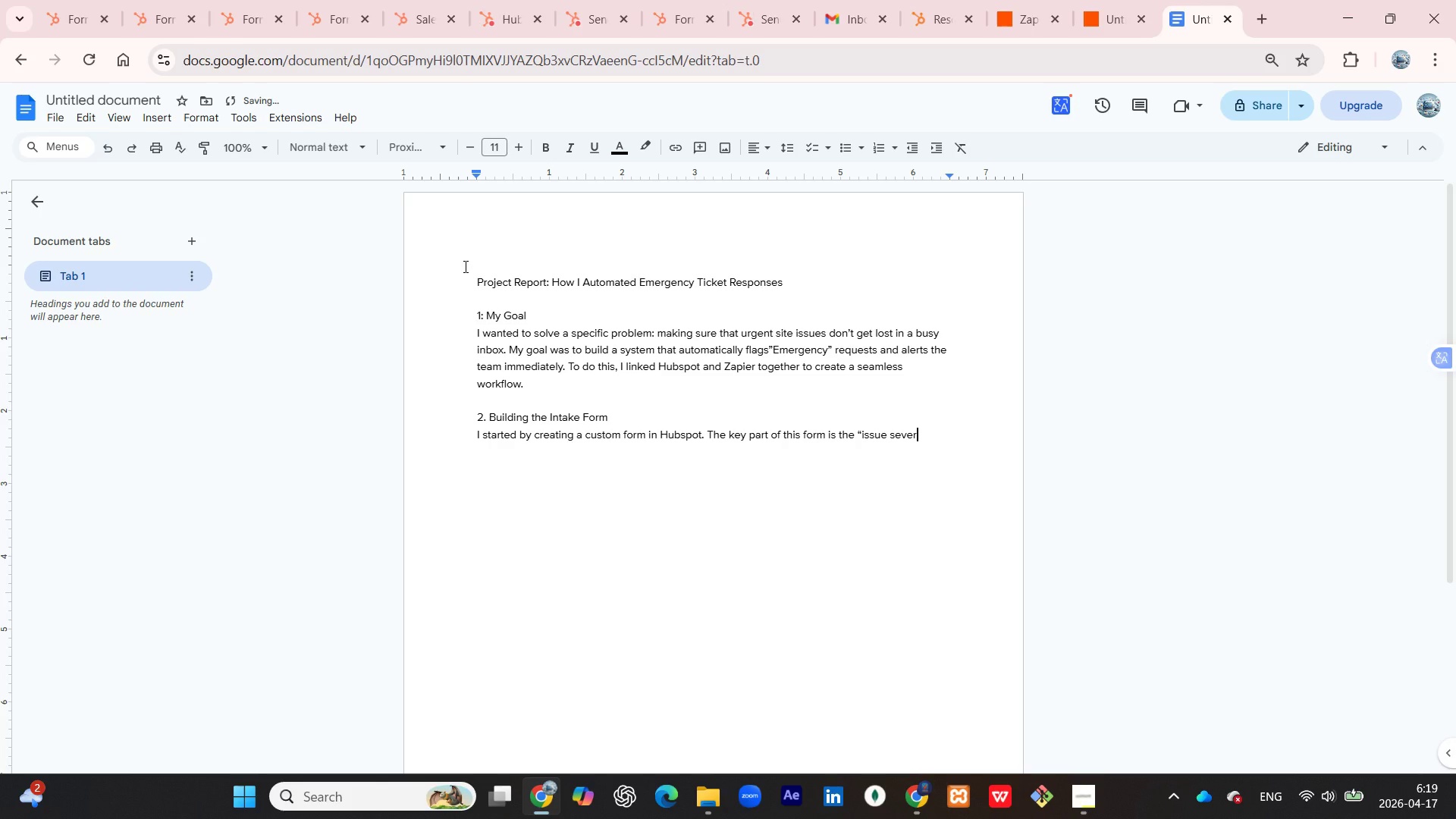 
type(ity" dropdown. I set it up so that r)
key(Backspace)
type(this fo)
key(Backspace)
type(ield acts as the trigger for the entire automation the system only acts )
 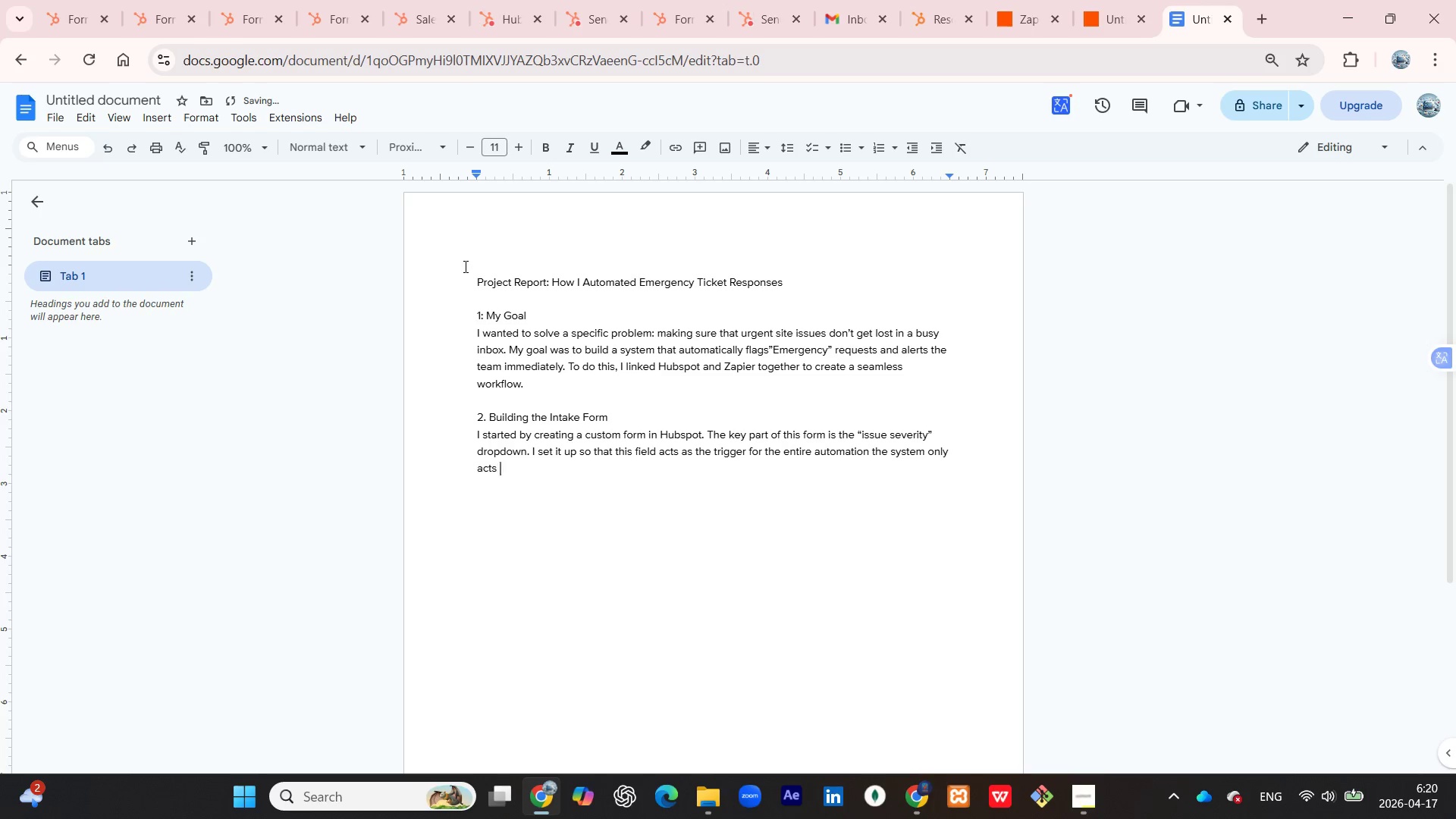 
key(Backspace)
key(Backspace)
key(Backspace)
key(Backspace)
key(Backspace)
type(reacts if the user specifia)
key(Backspace)
type(cally chooses "Emergency")
 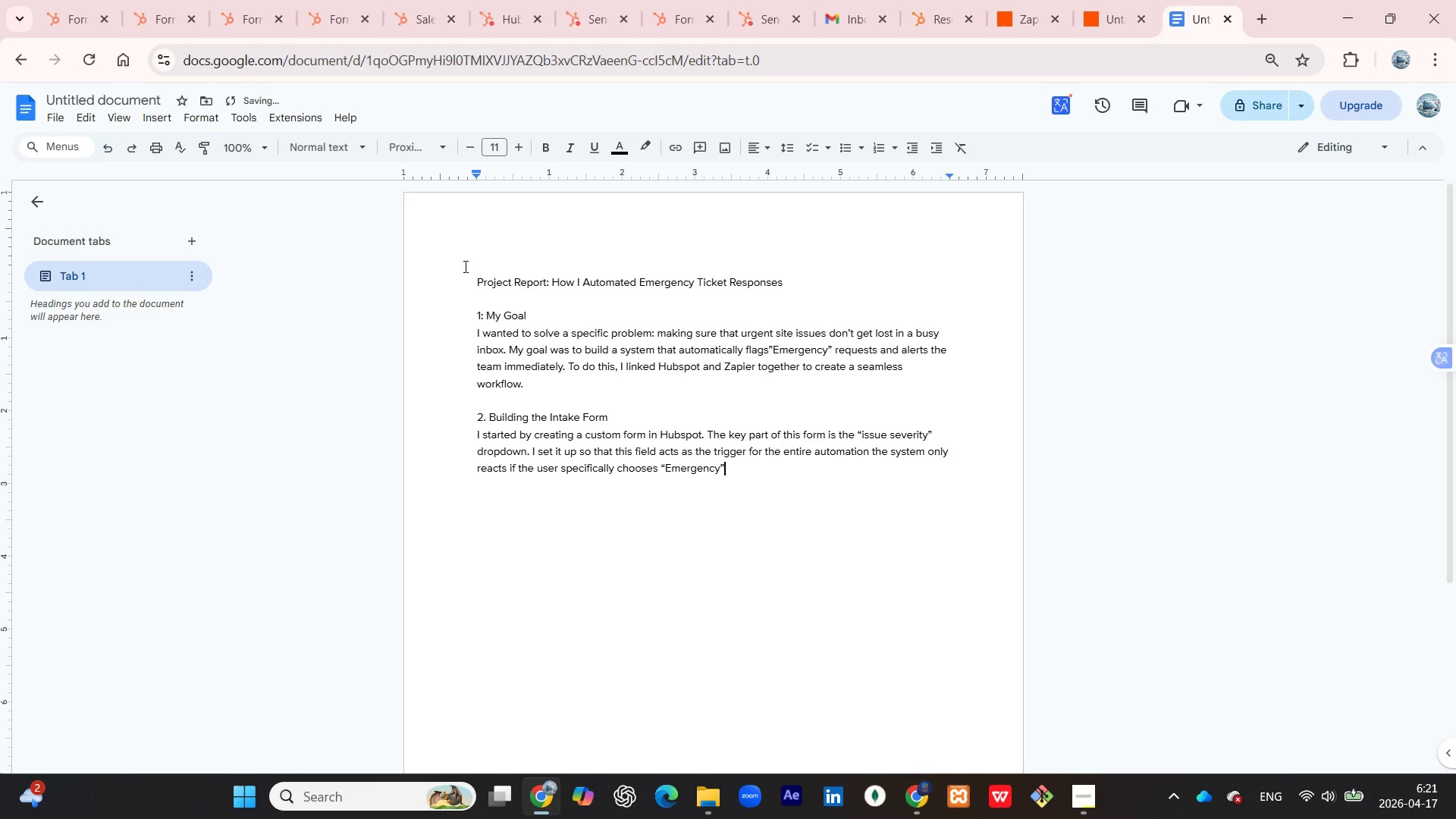 
key(ArrowLeft)
 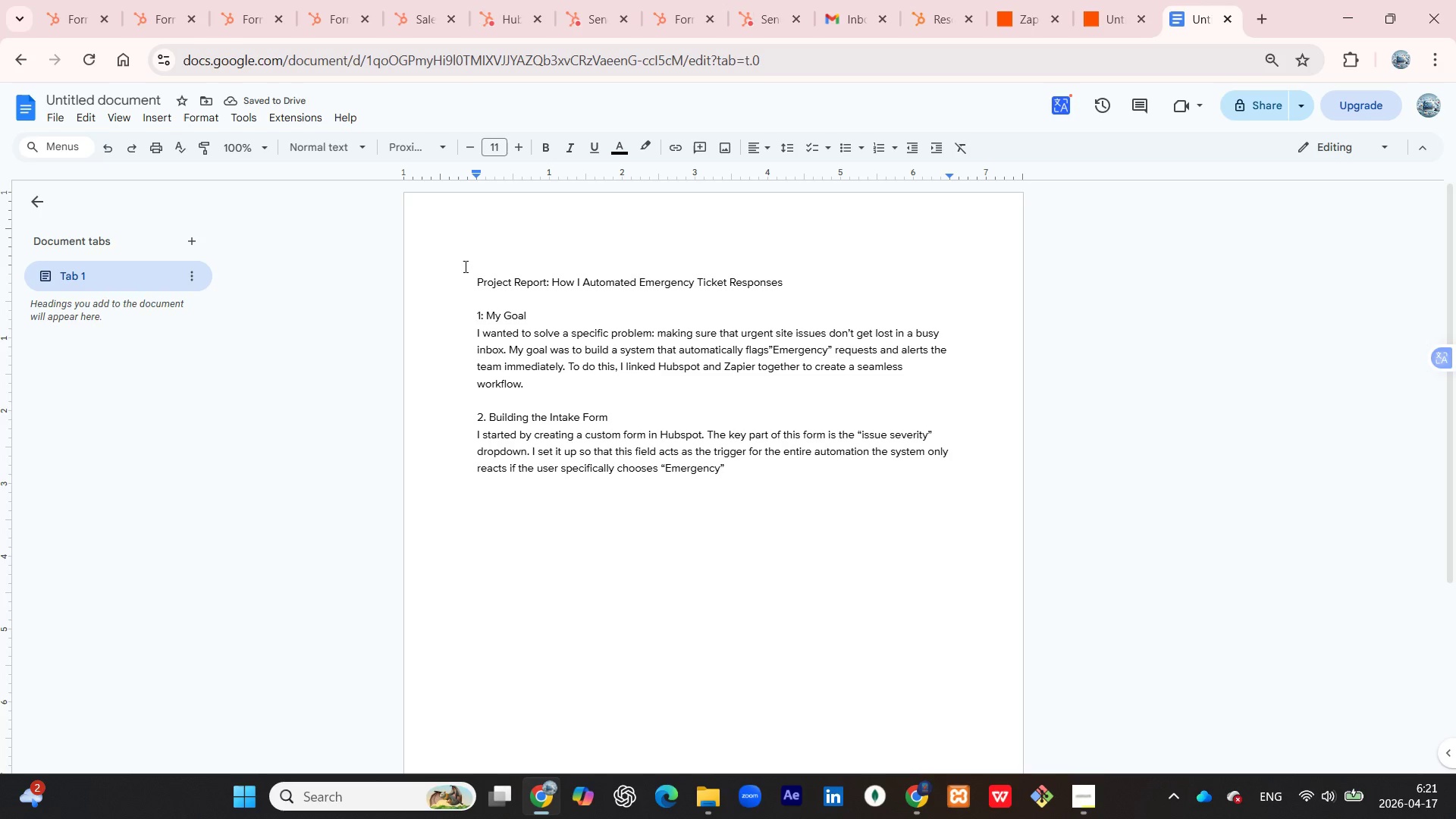 
key(Period)
 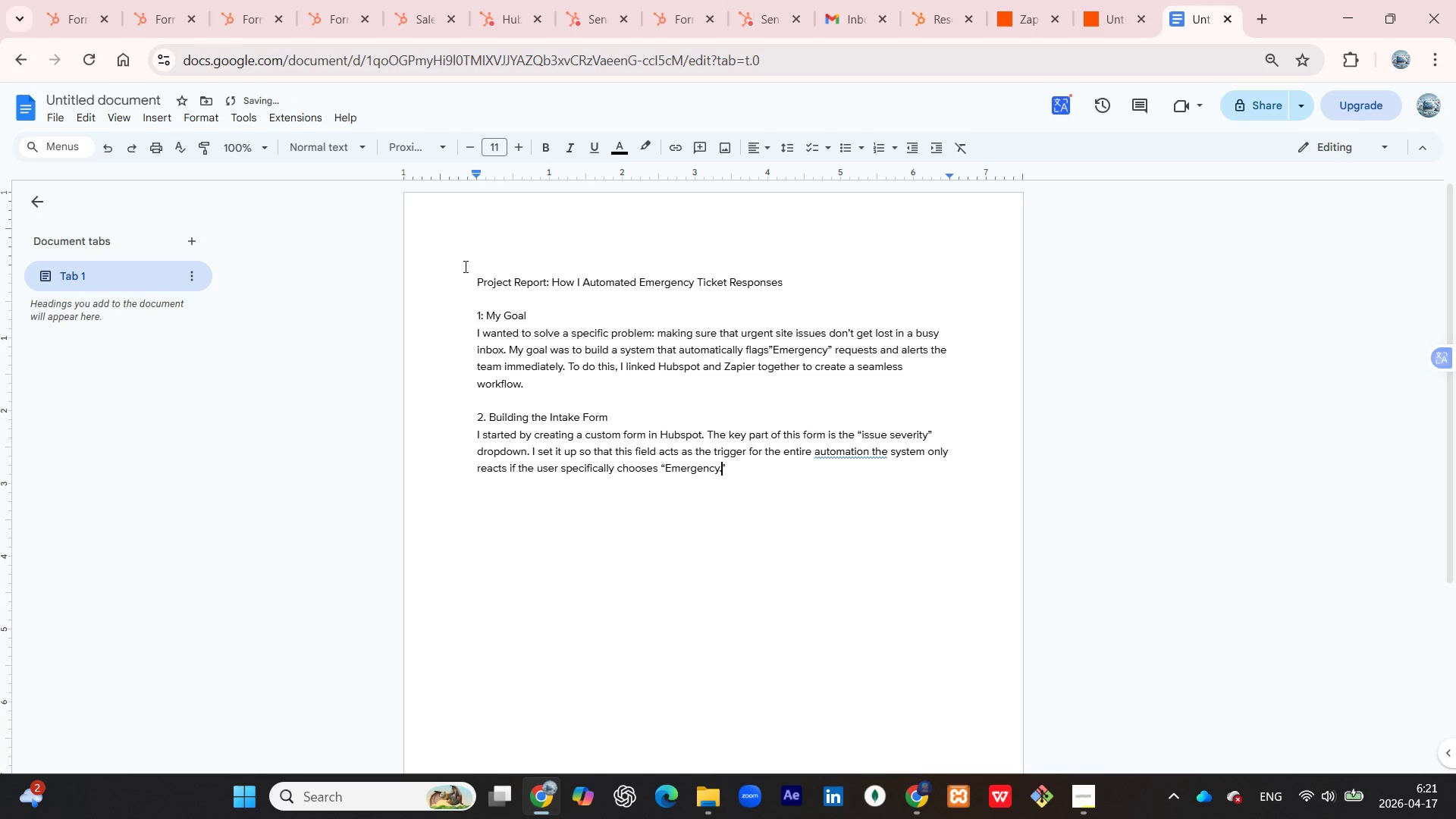 
key(ArrowRight)
 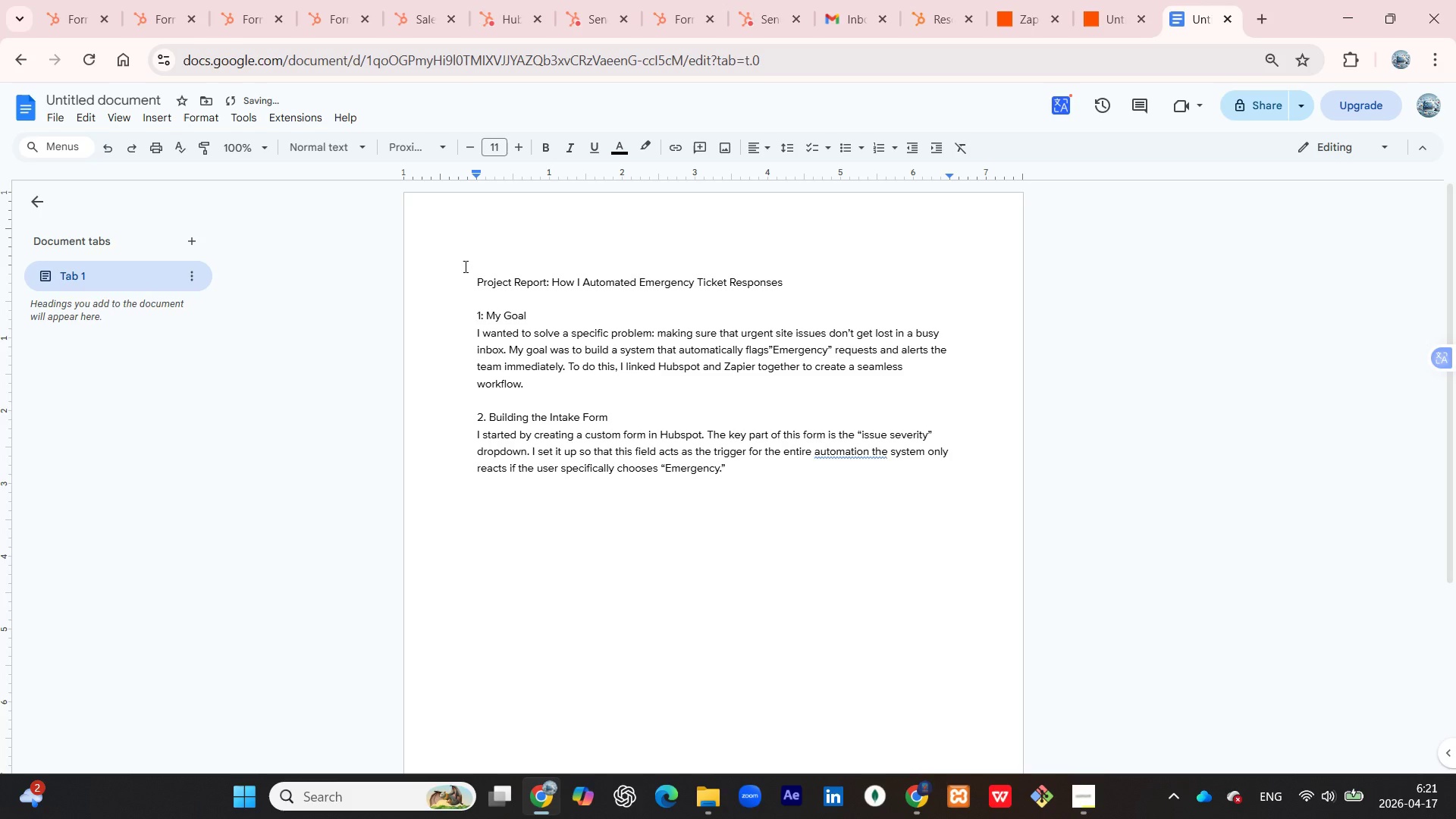 
key(Shift+Enter)
 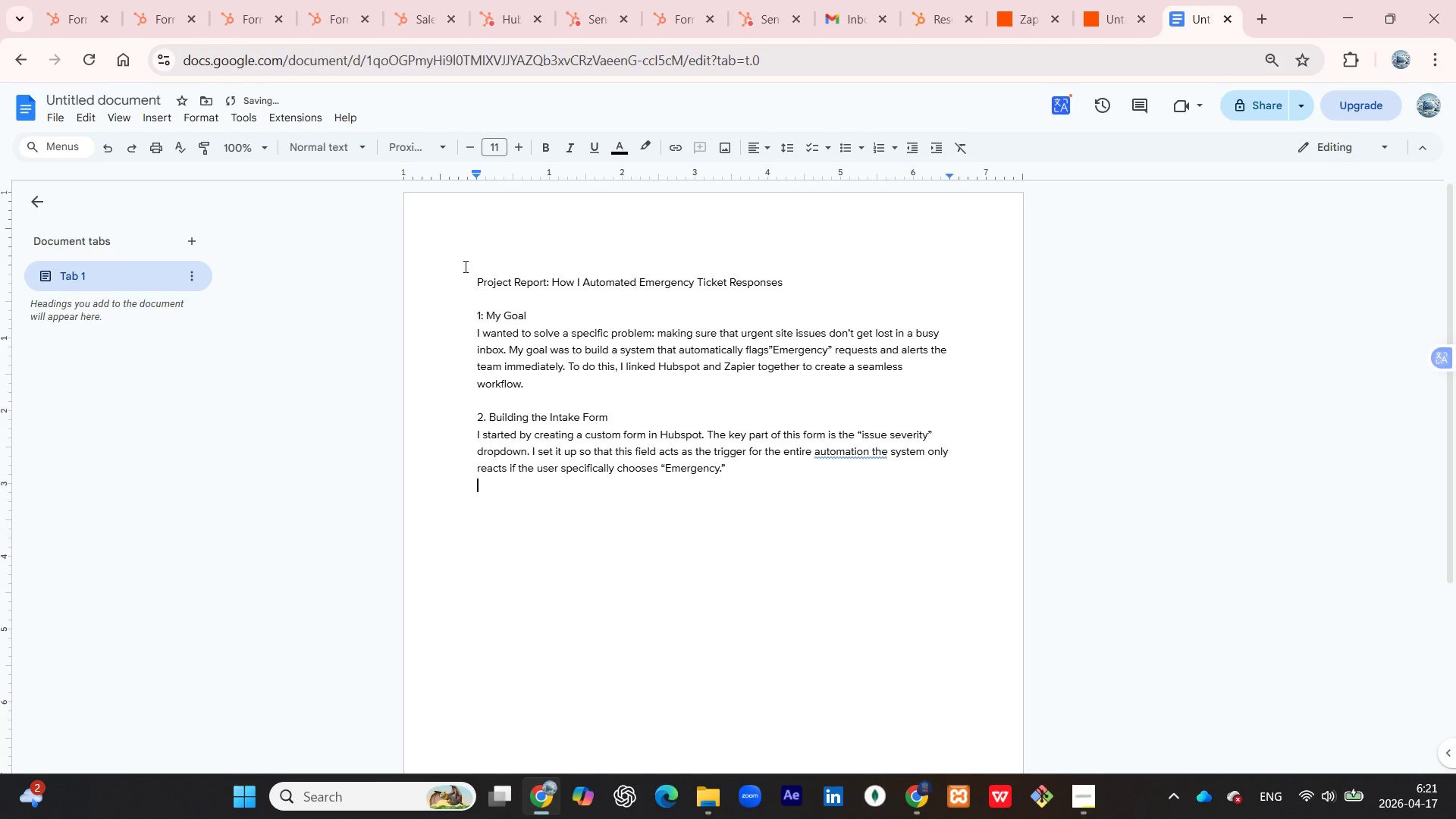 
key(Shift+Enter)
 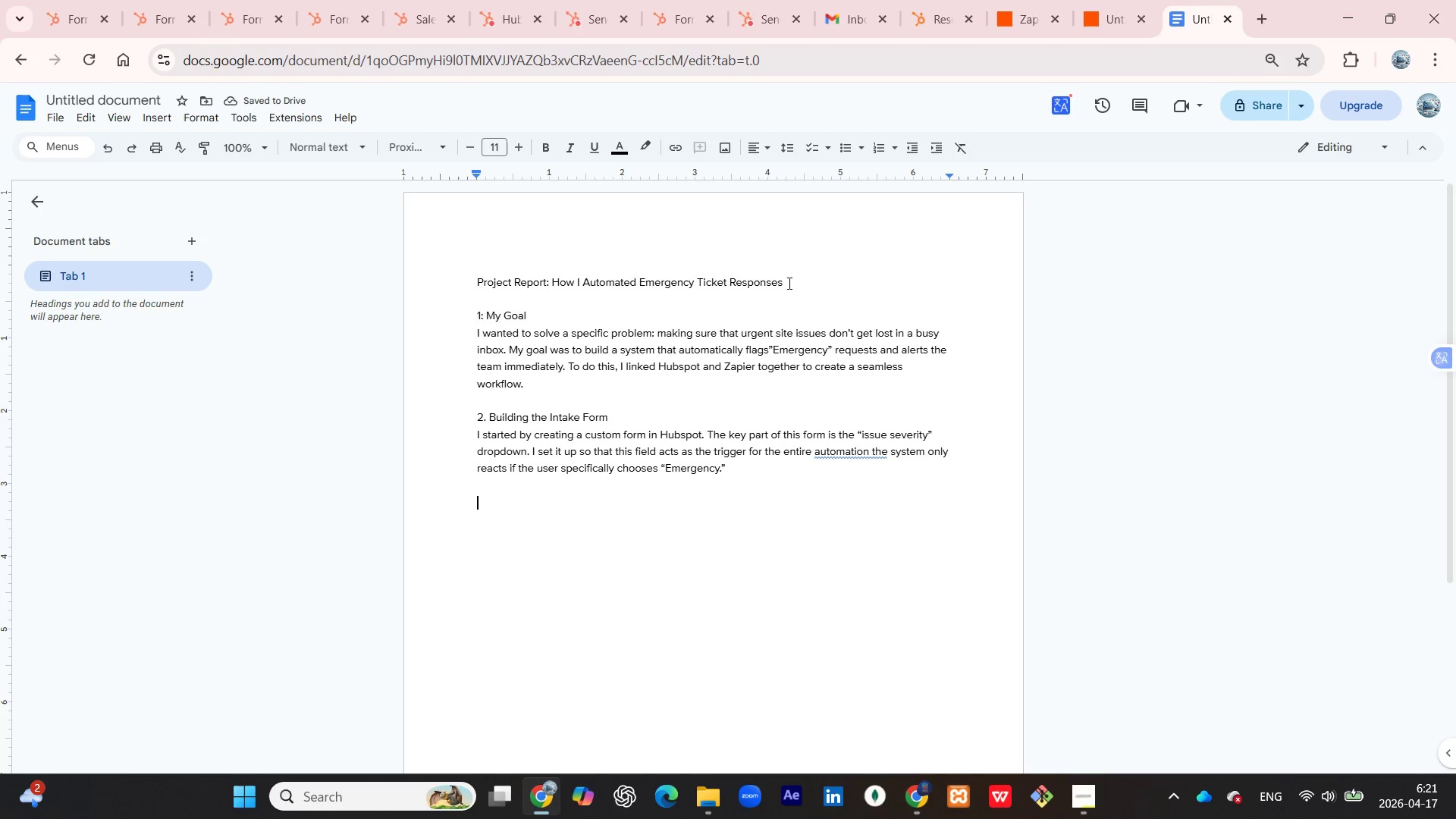 
wait(6.14)
 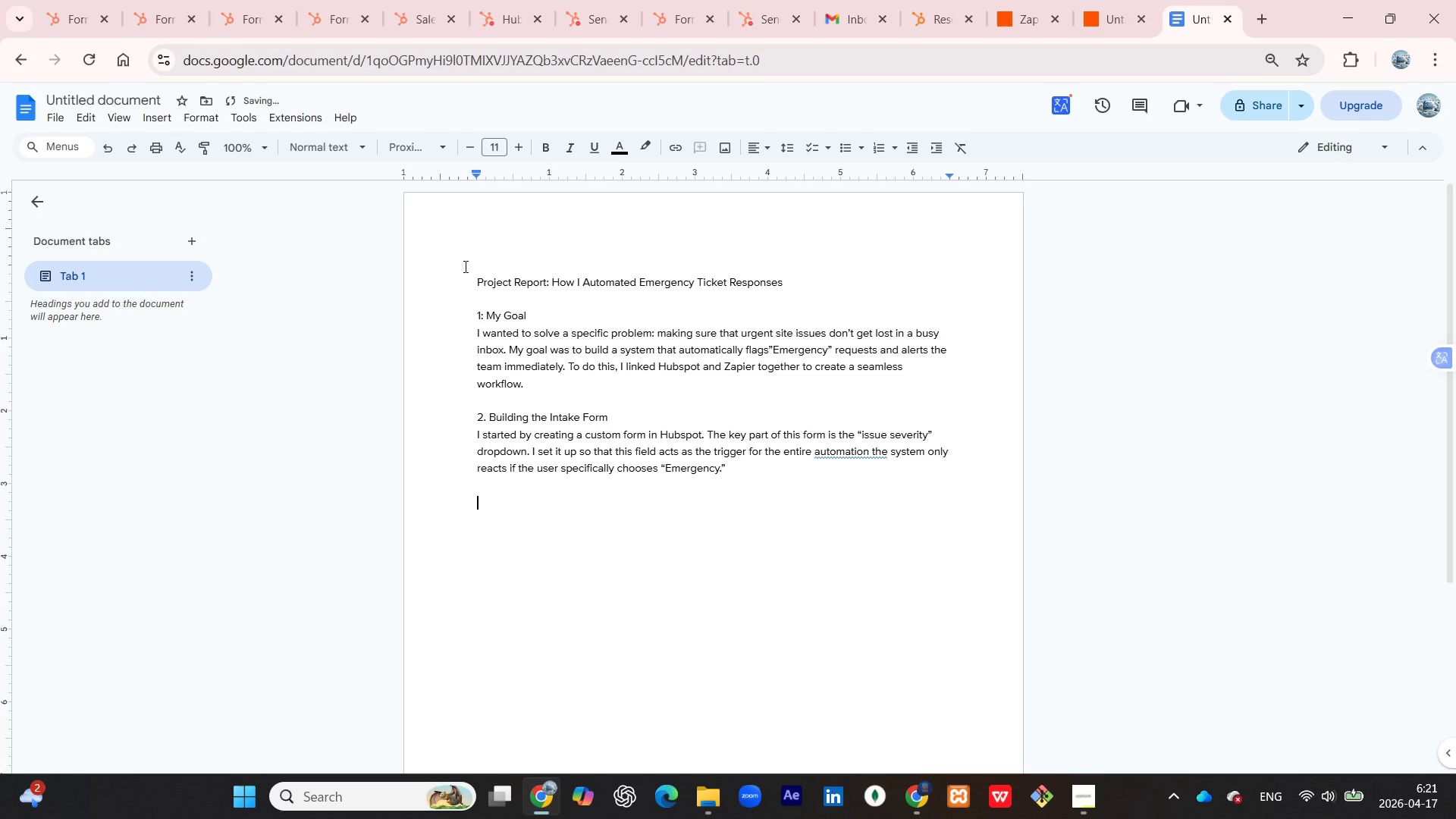 
left_click([701, 798])
 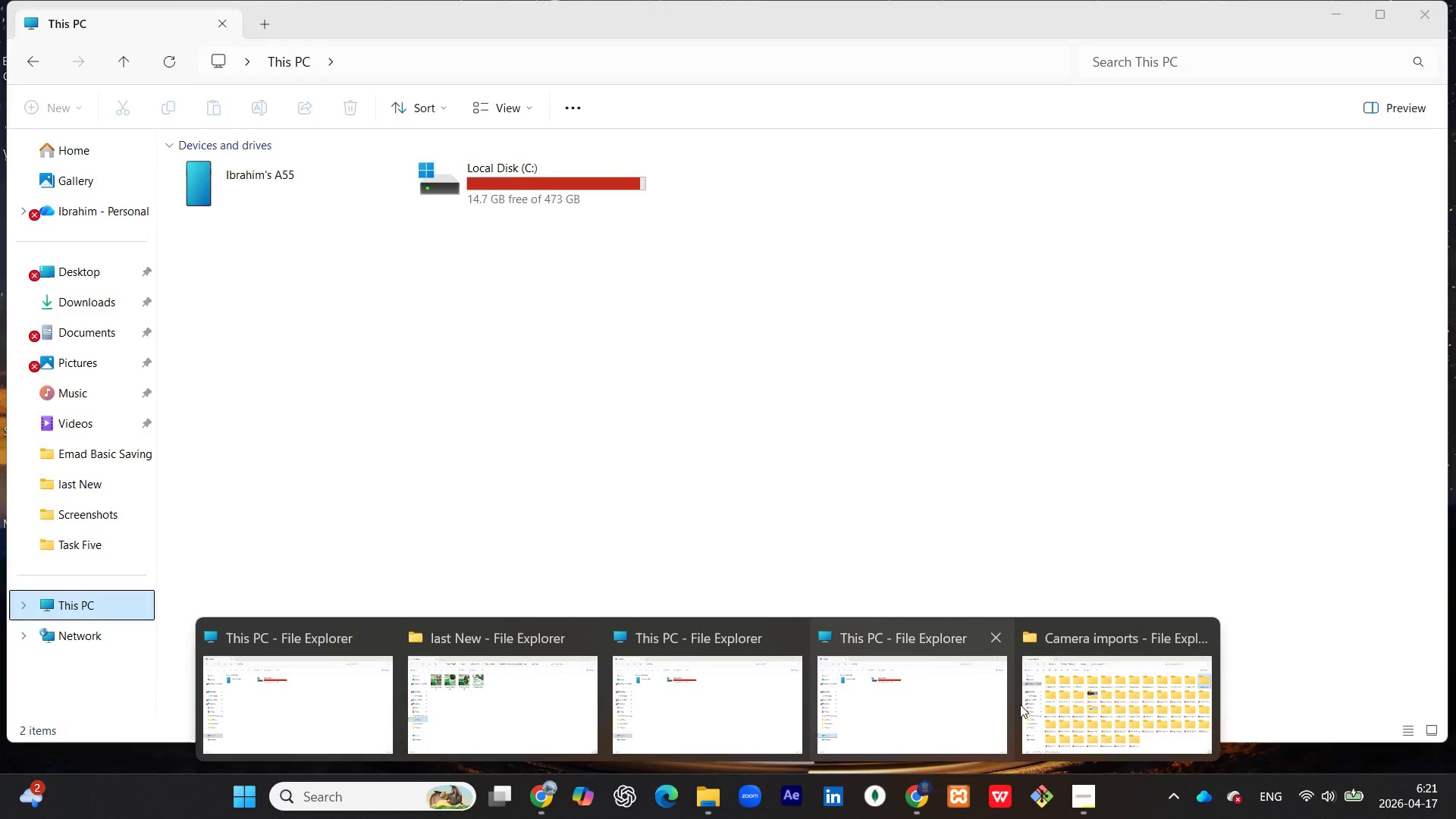 
left_click([1062, 704])
 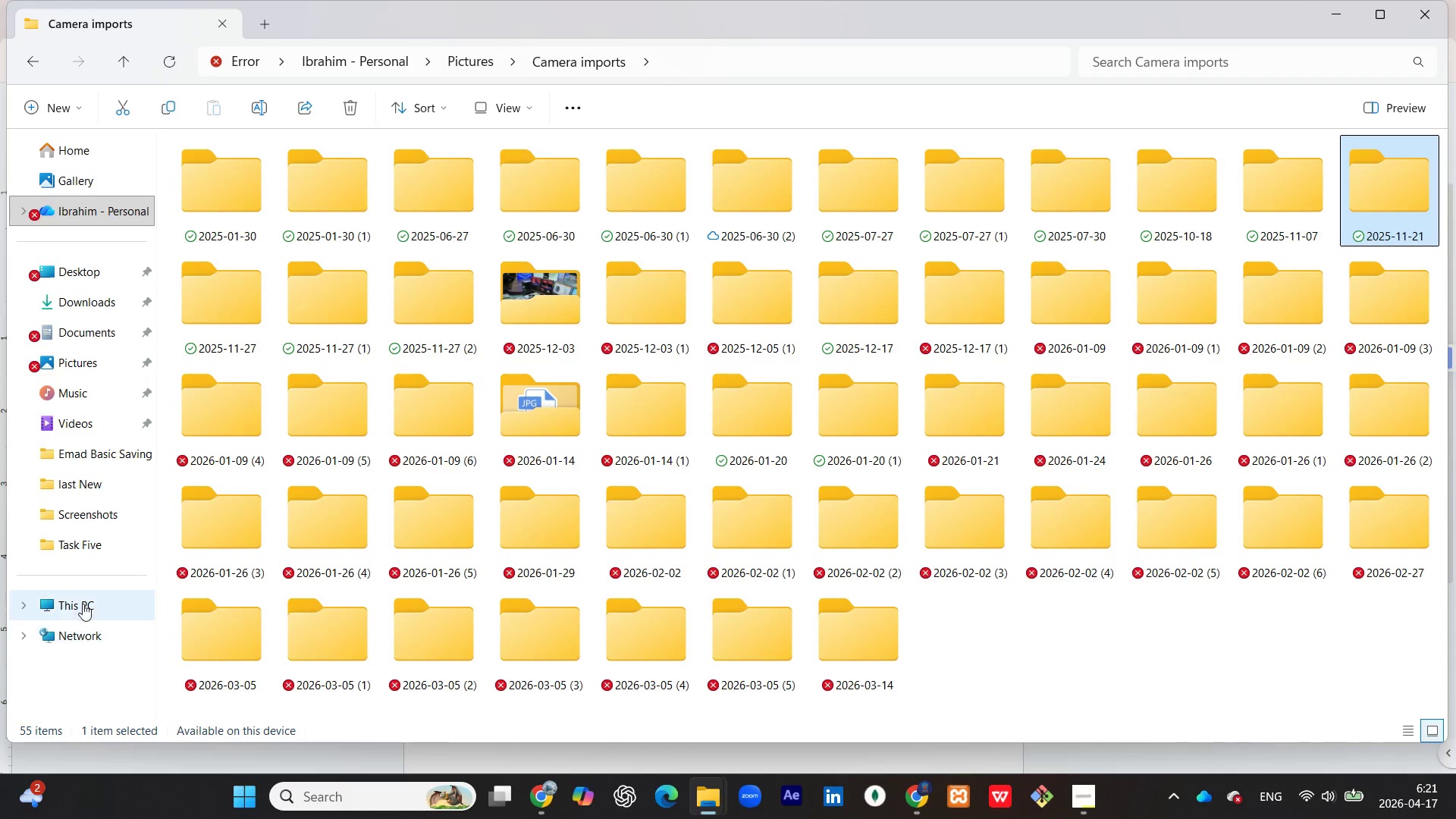 
left_click([84, 517])
 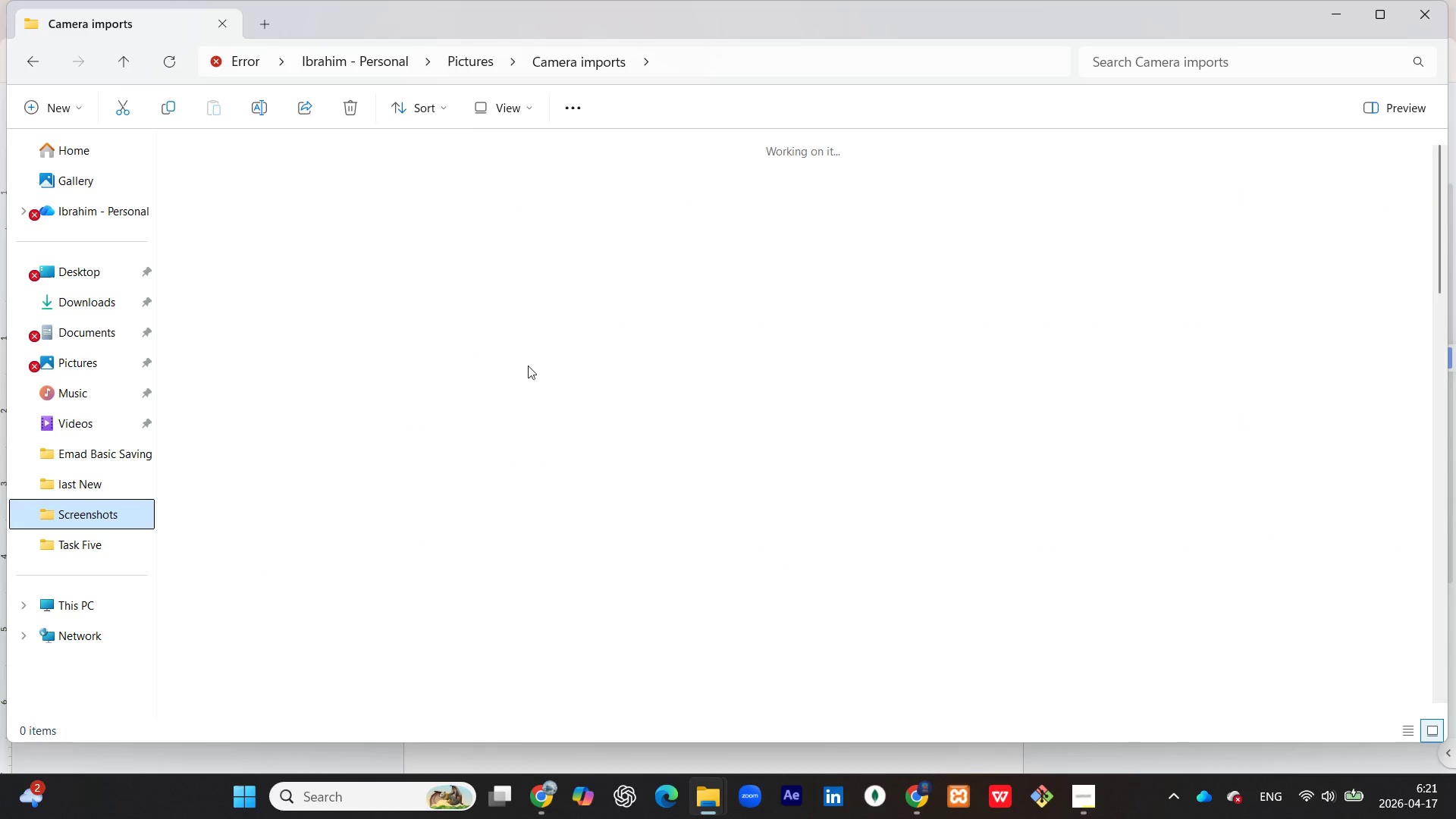 
scroll: coordinate [760, 405], scroll_direction: down, amount: 30.0
 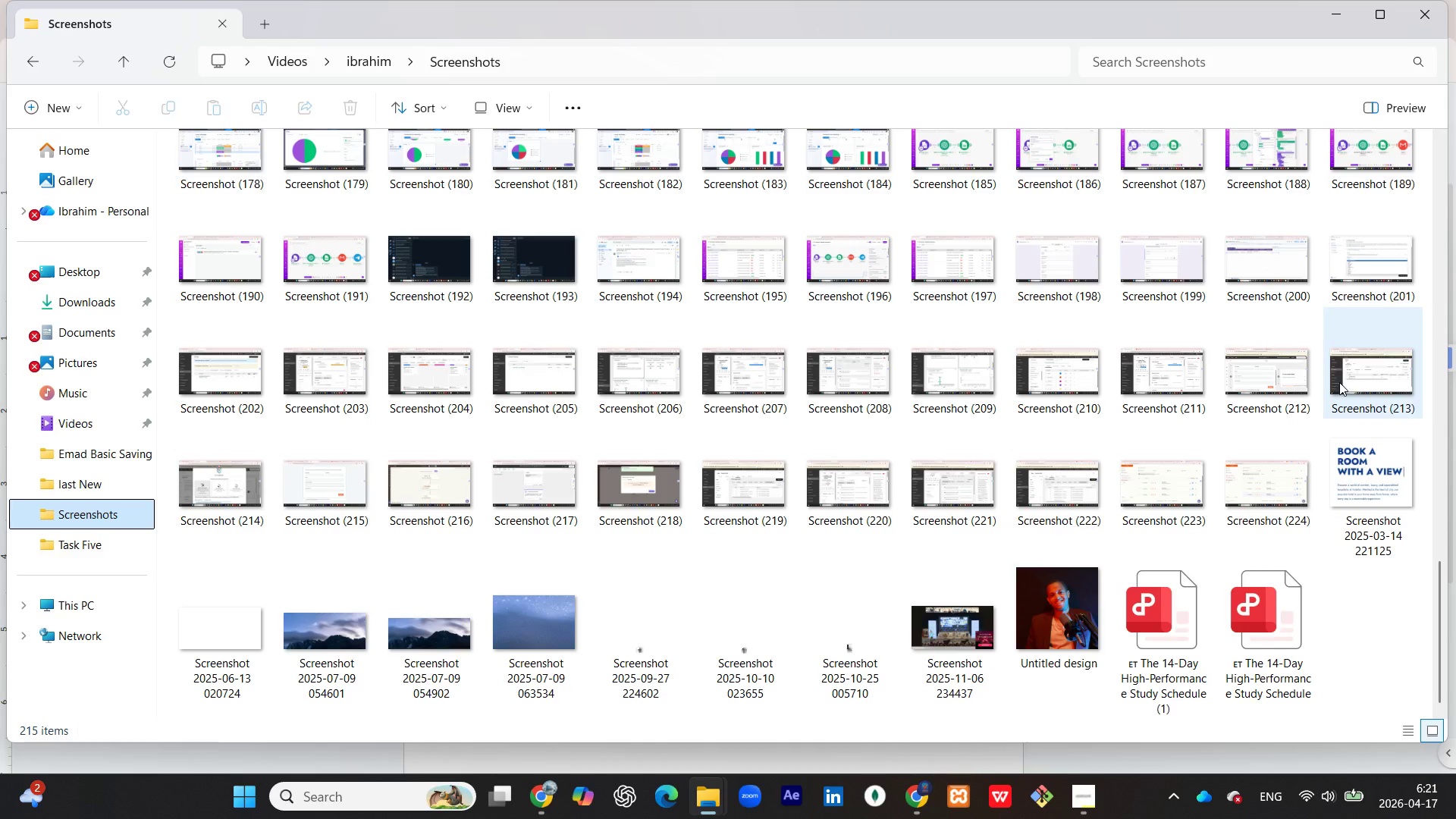 
wait(12.86)
 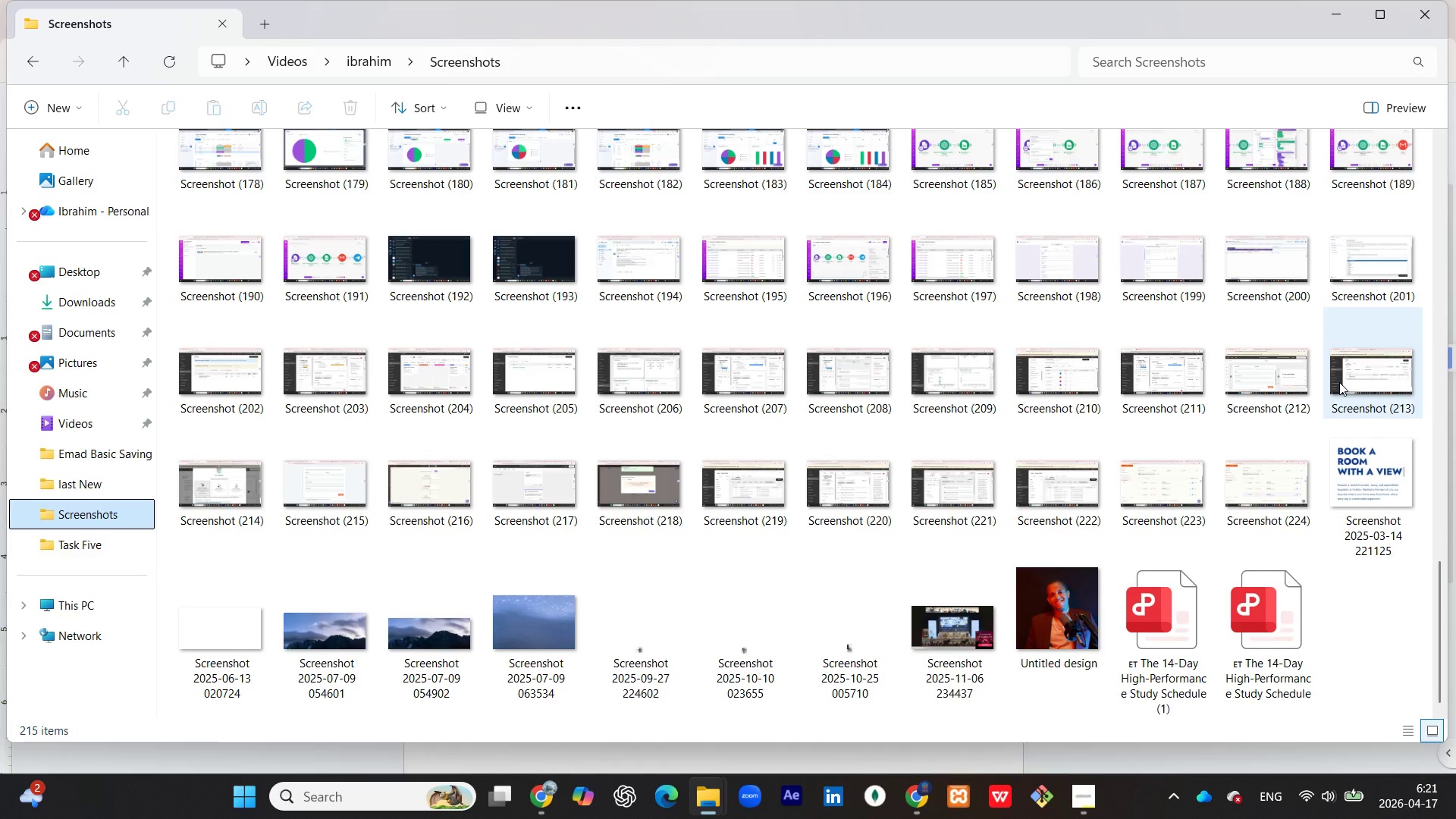 
left_click([1341, 383])
 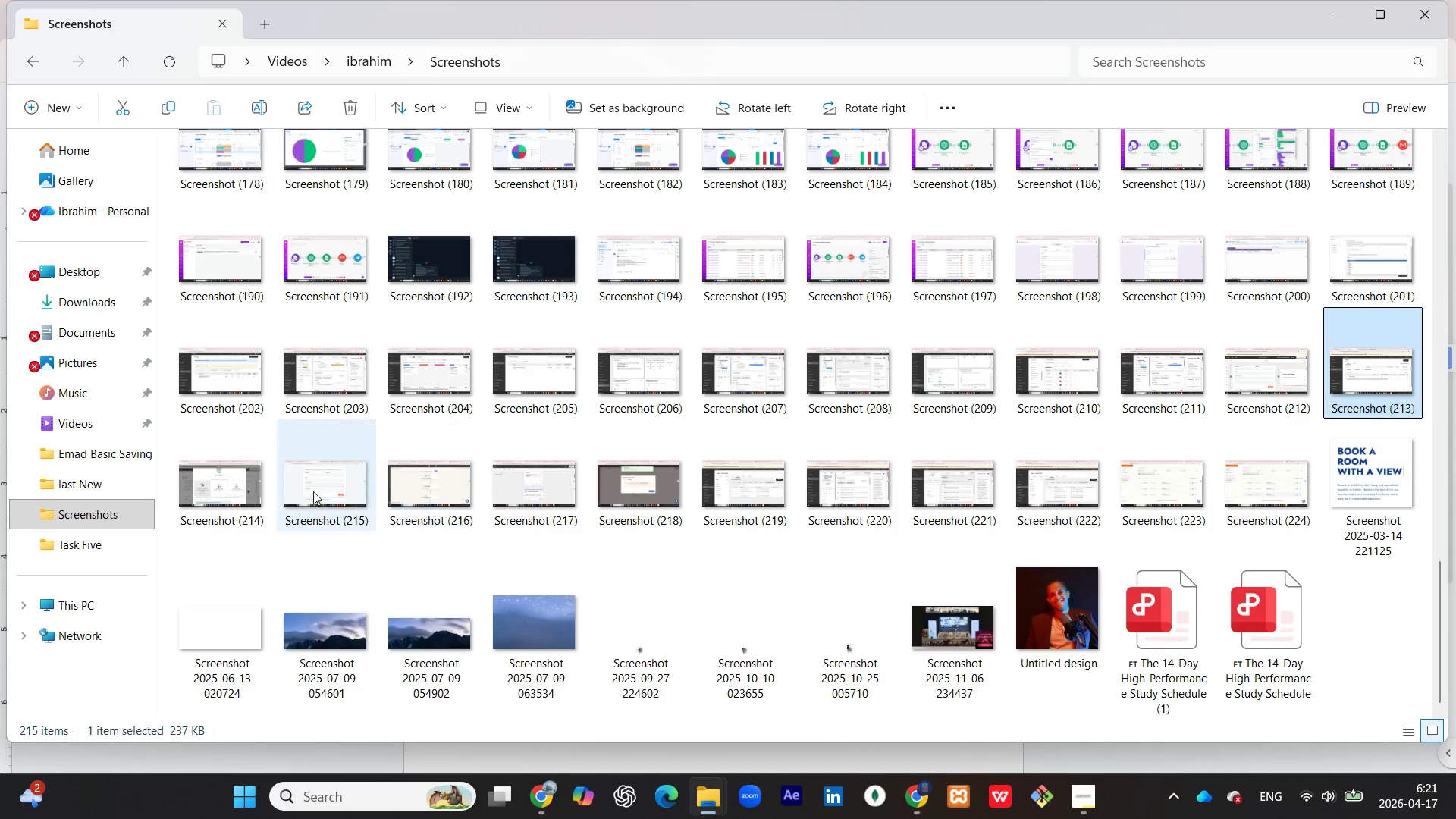 
hold_key(key=ControlLeft, duration=0.56)
left_click([221, 499])
 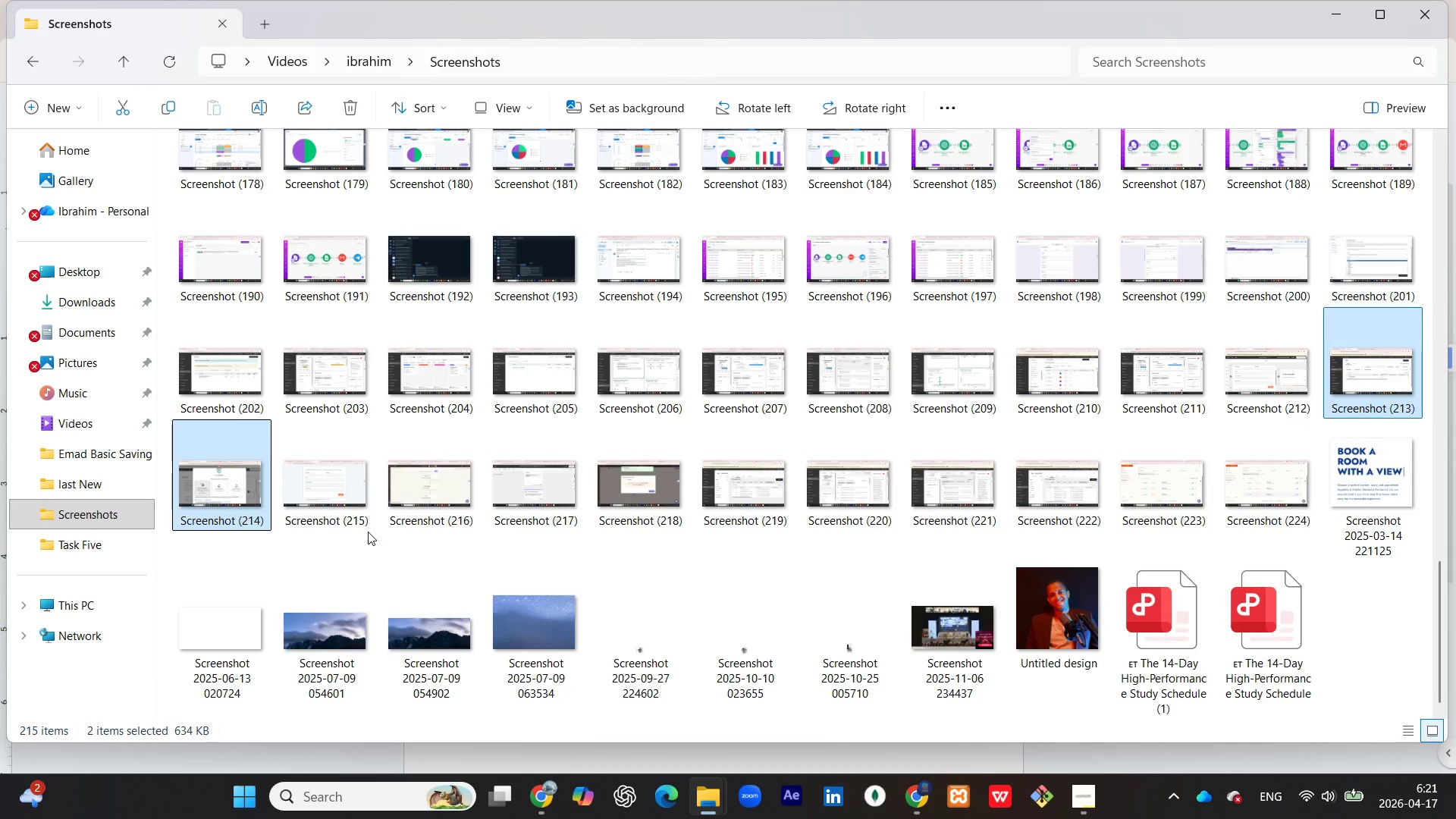 
mouse_move([325, 516])
 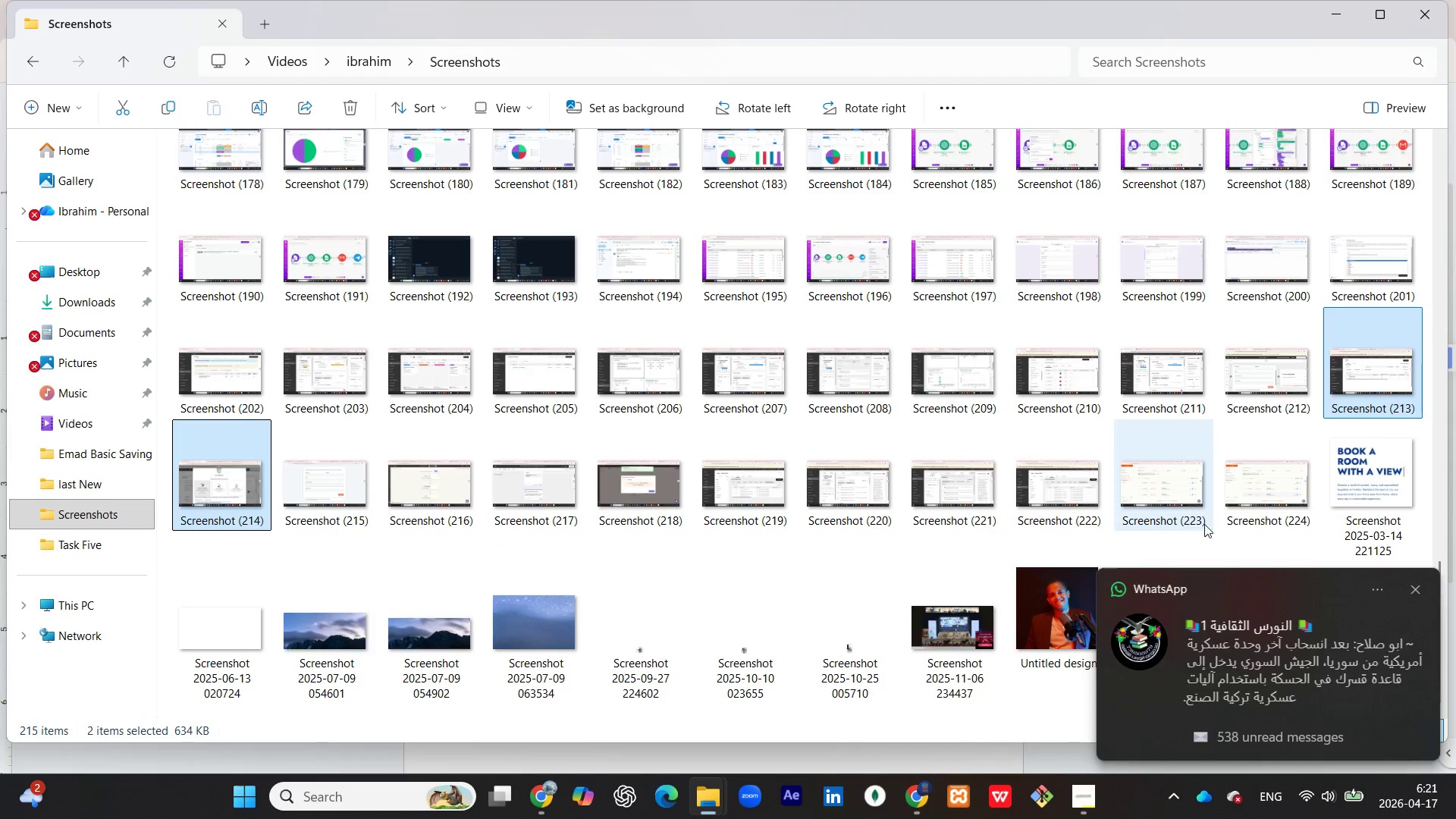 
wait(6.38)
 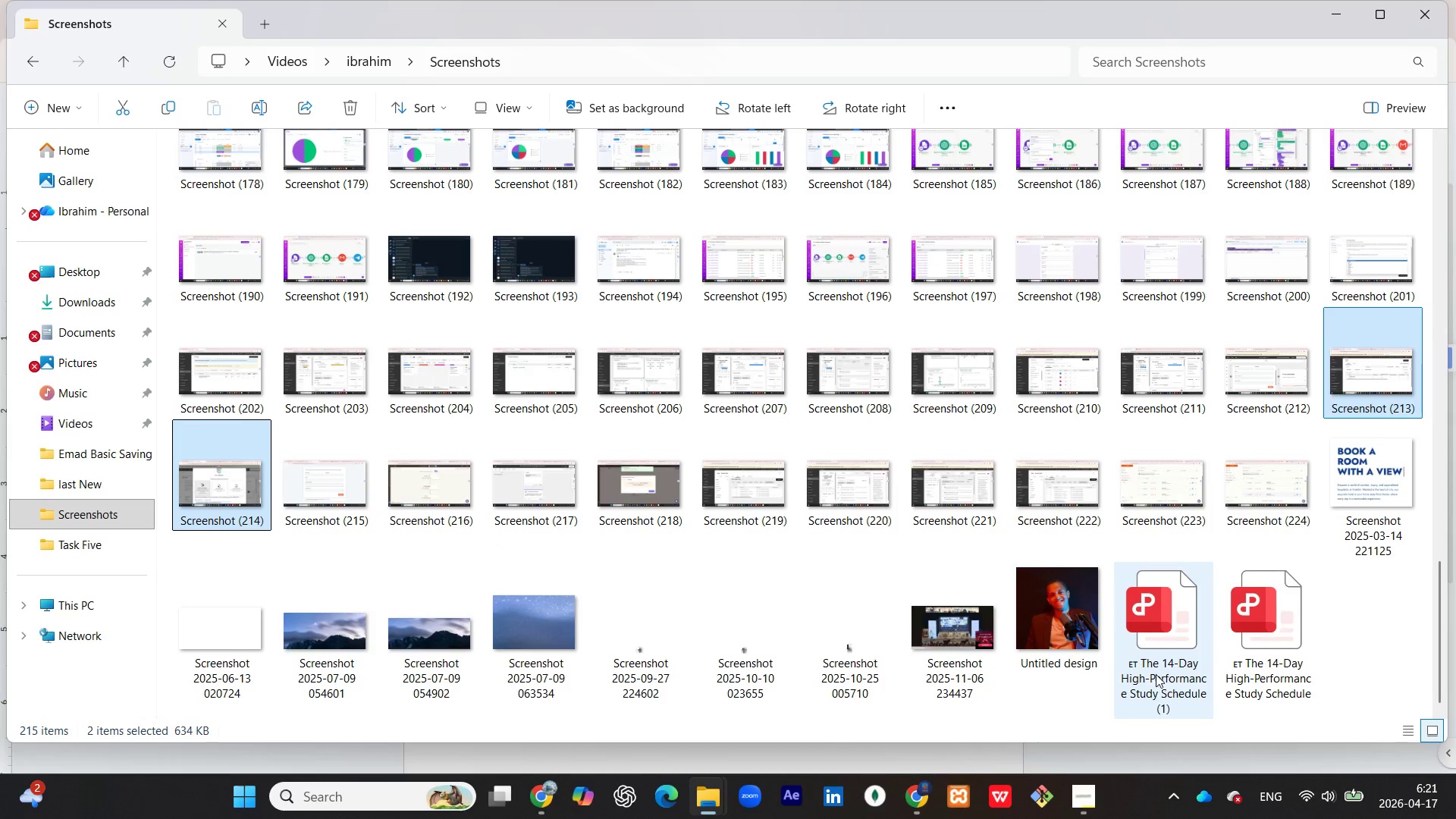 
left_click([1418, 591])
 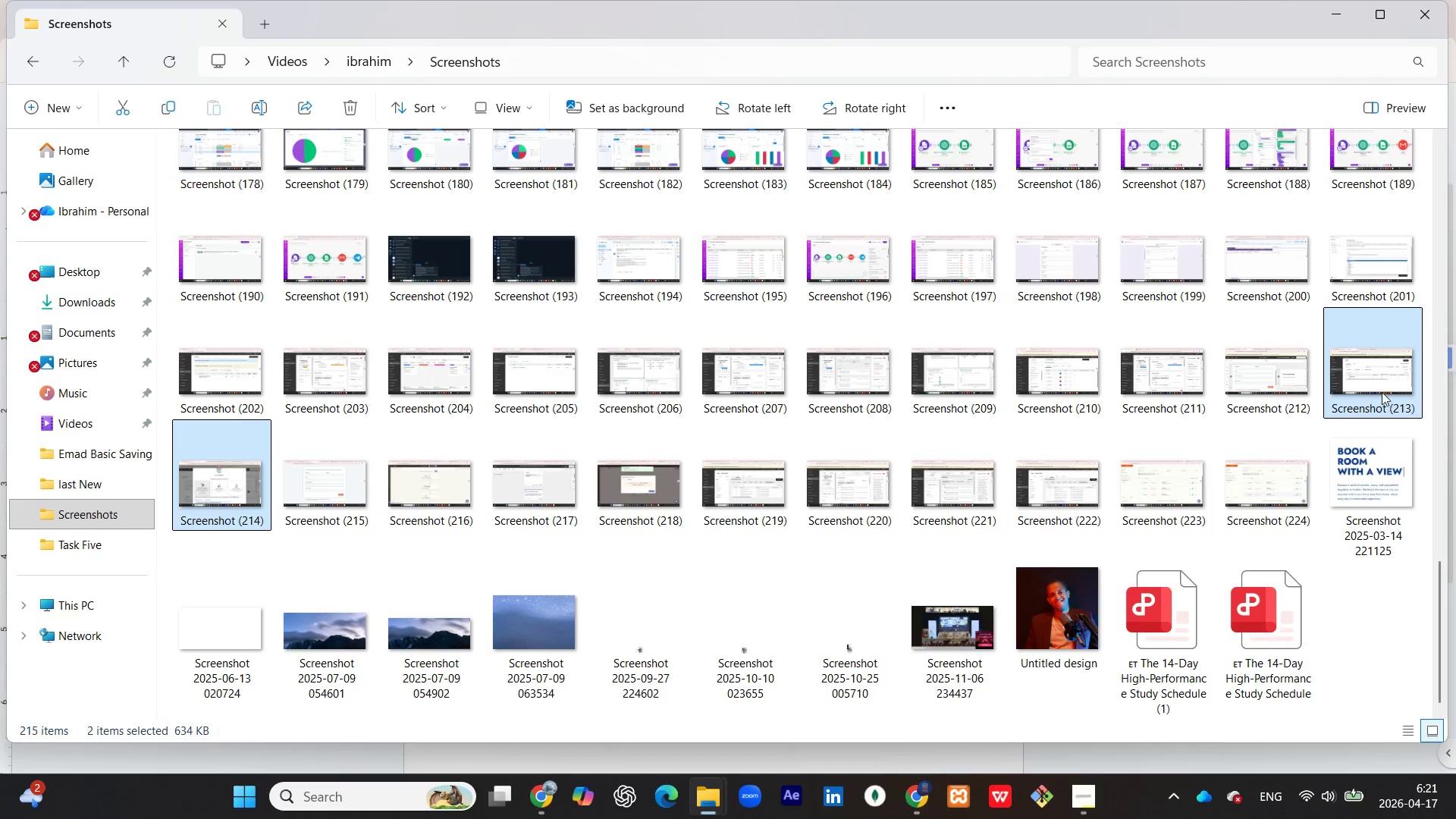 
left_click([1381, 387])
 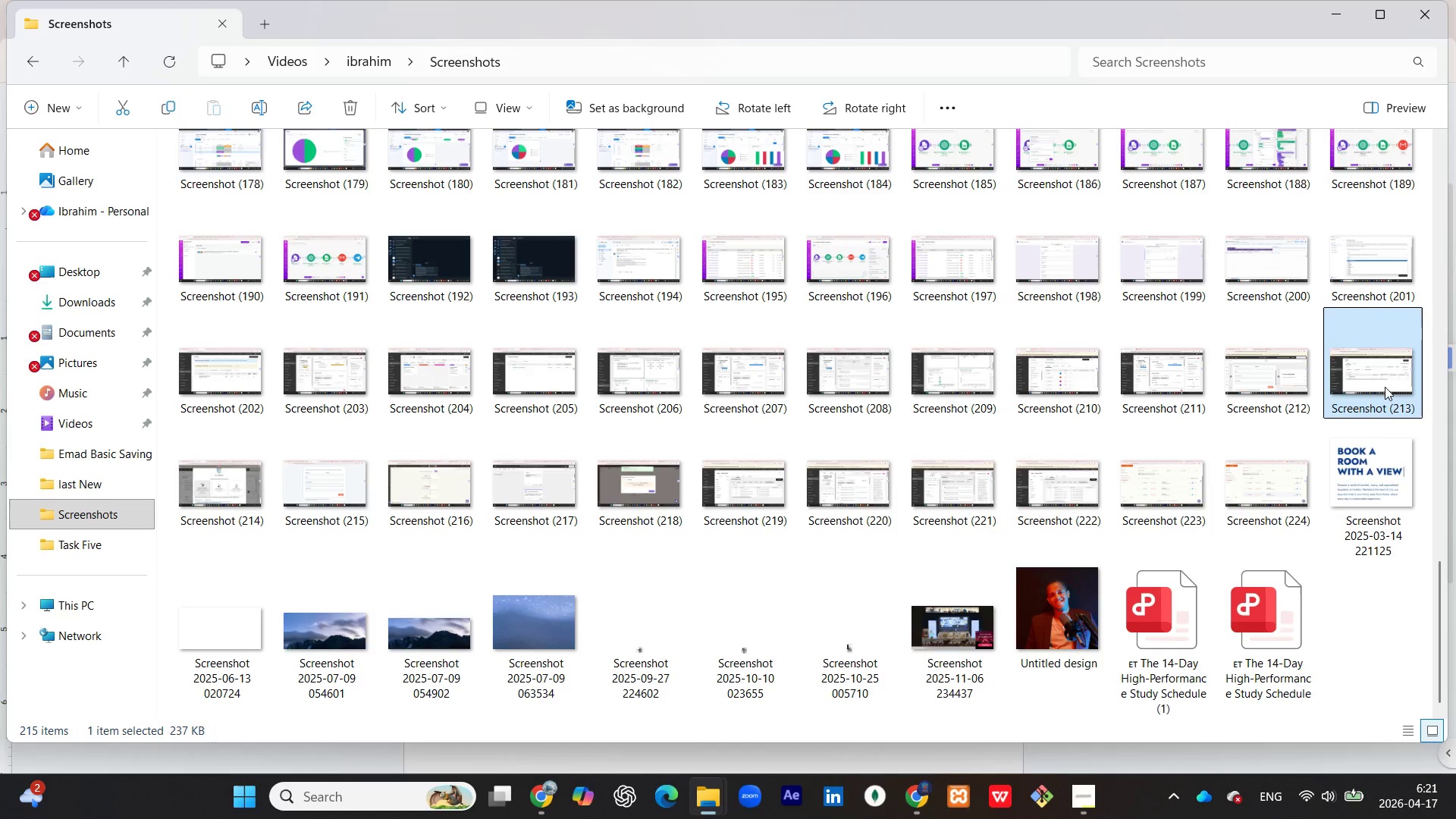 
double_click([1385, 387])
 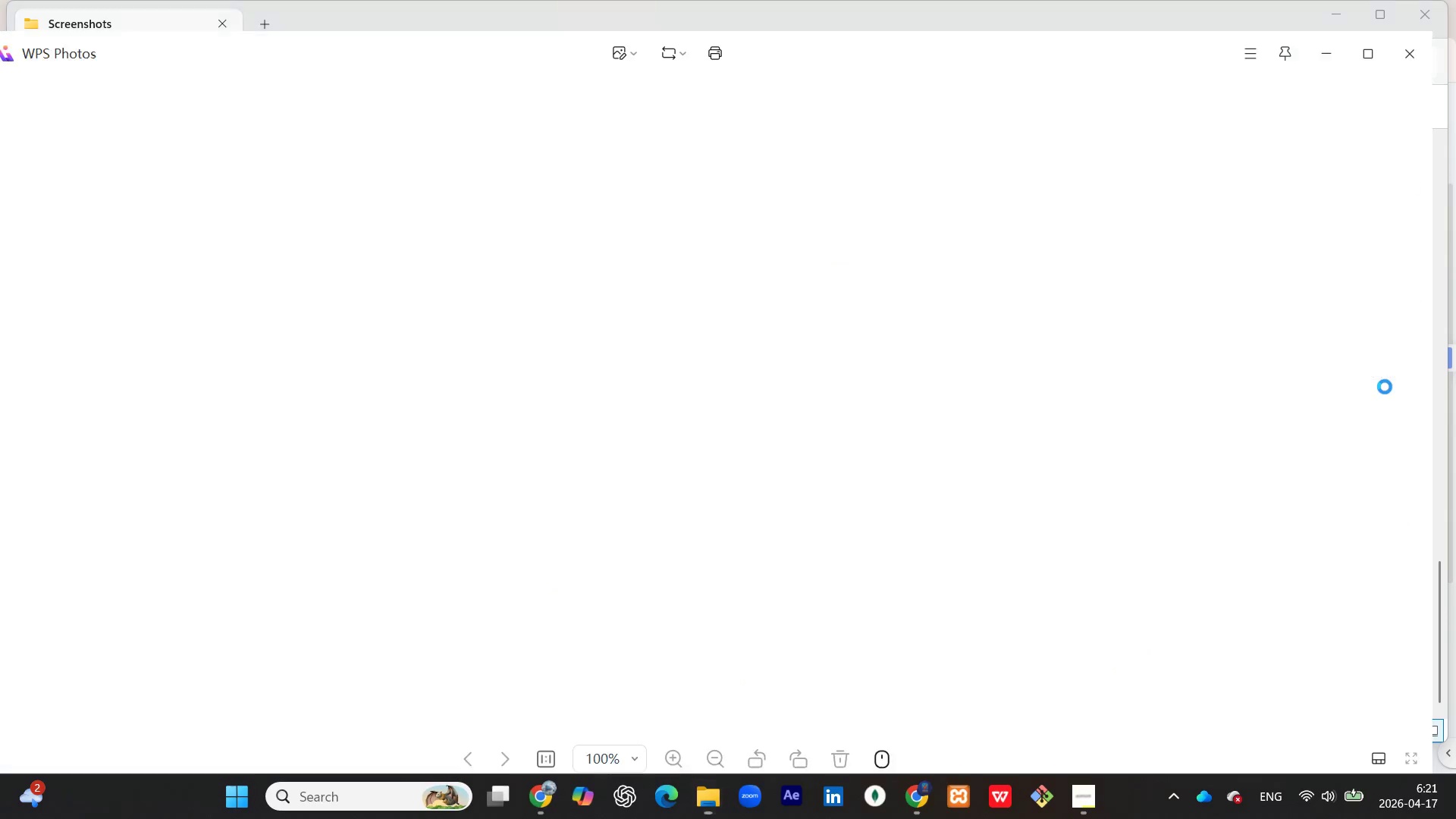 
mouse_move([1228, 369])
 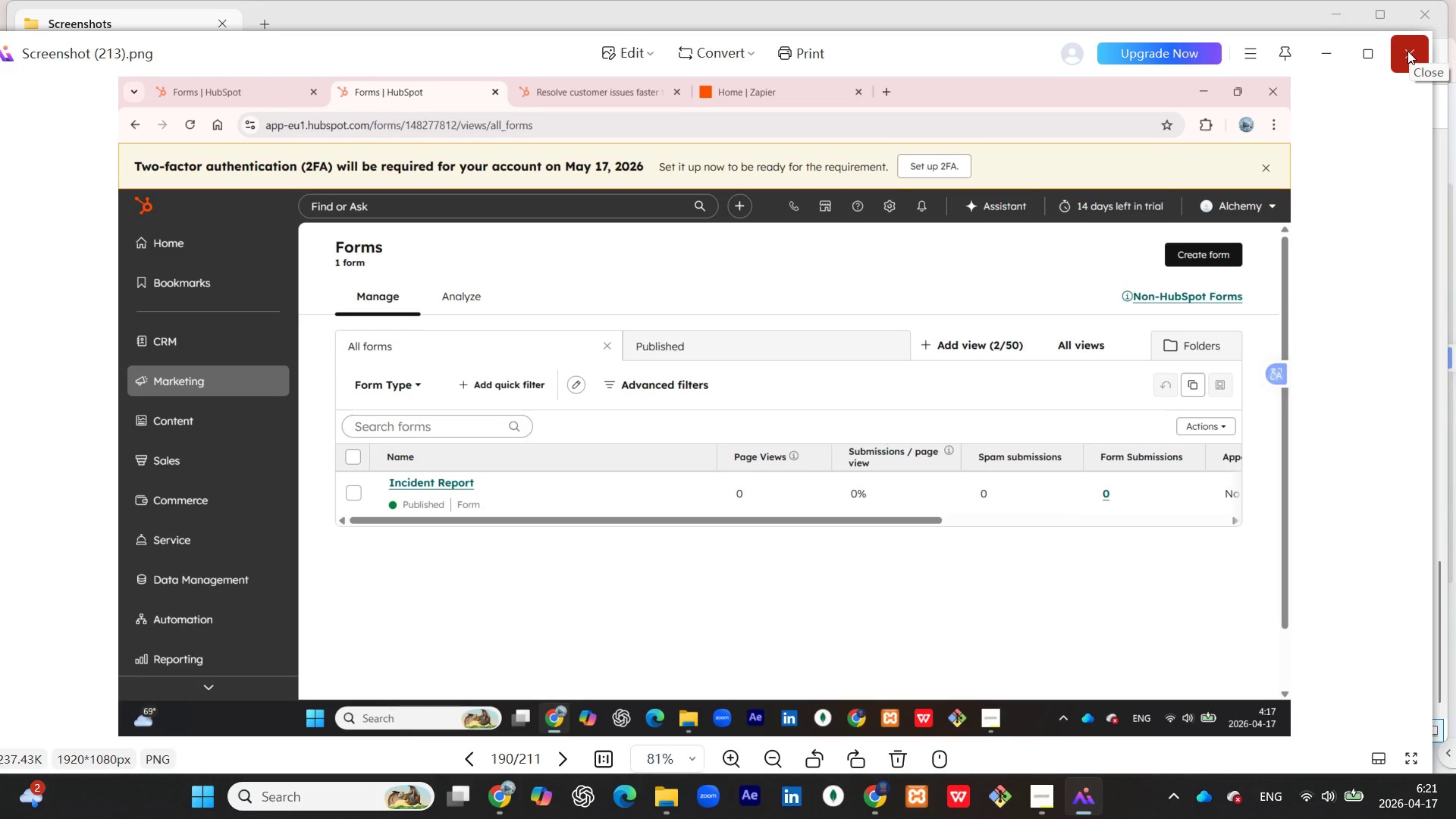 
left_click([1407, 51])
 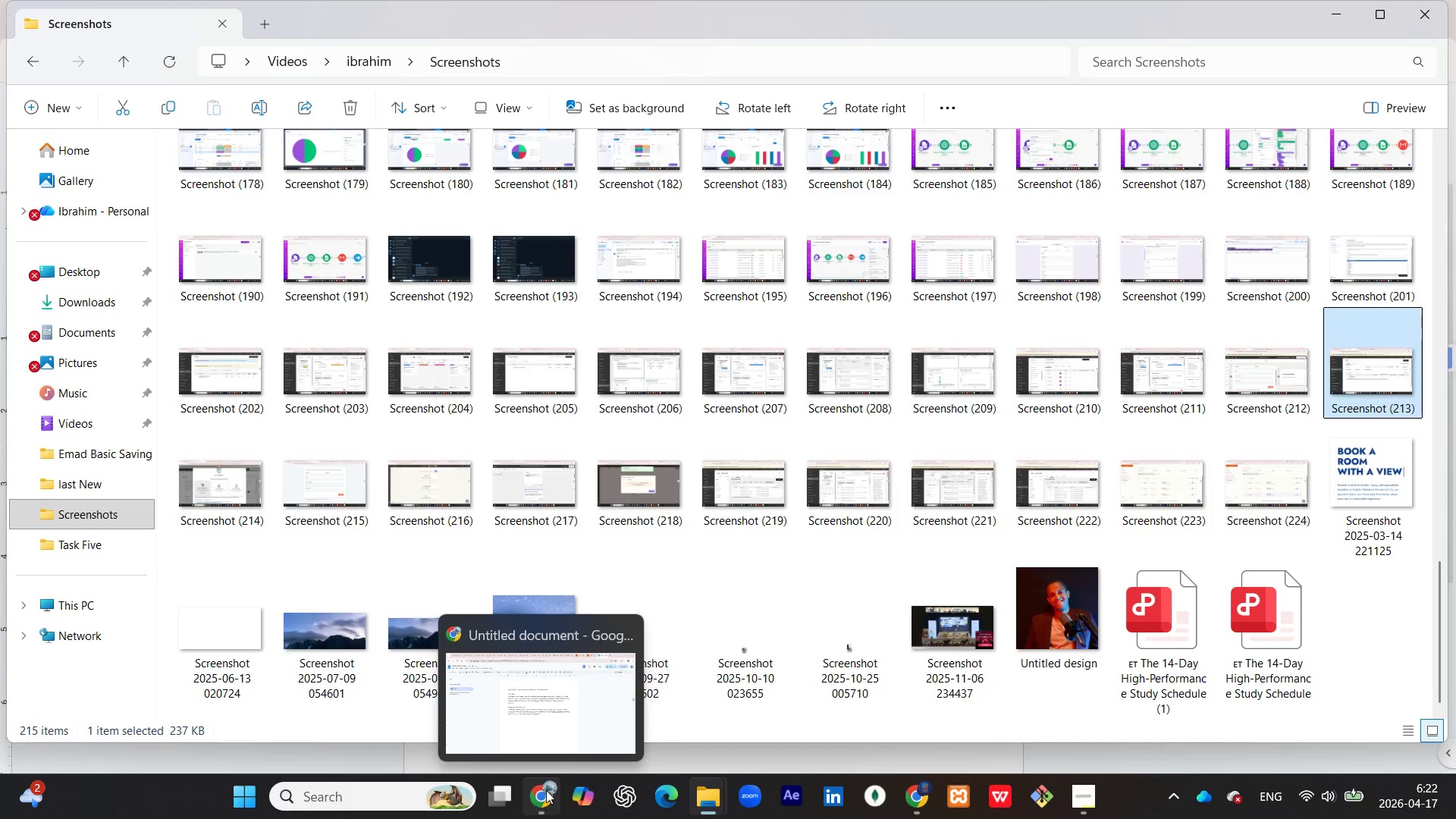 
left_click([552, 708])
 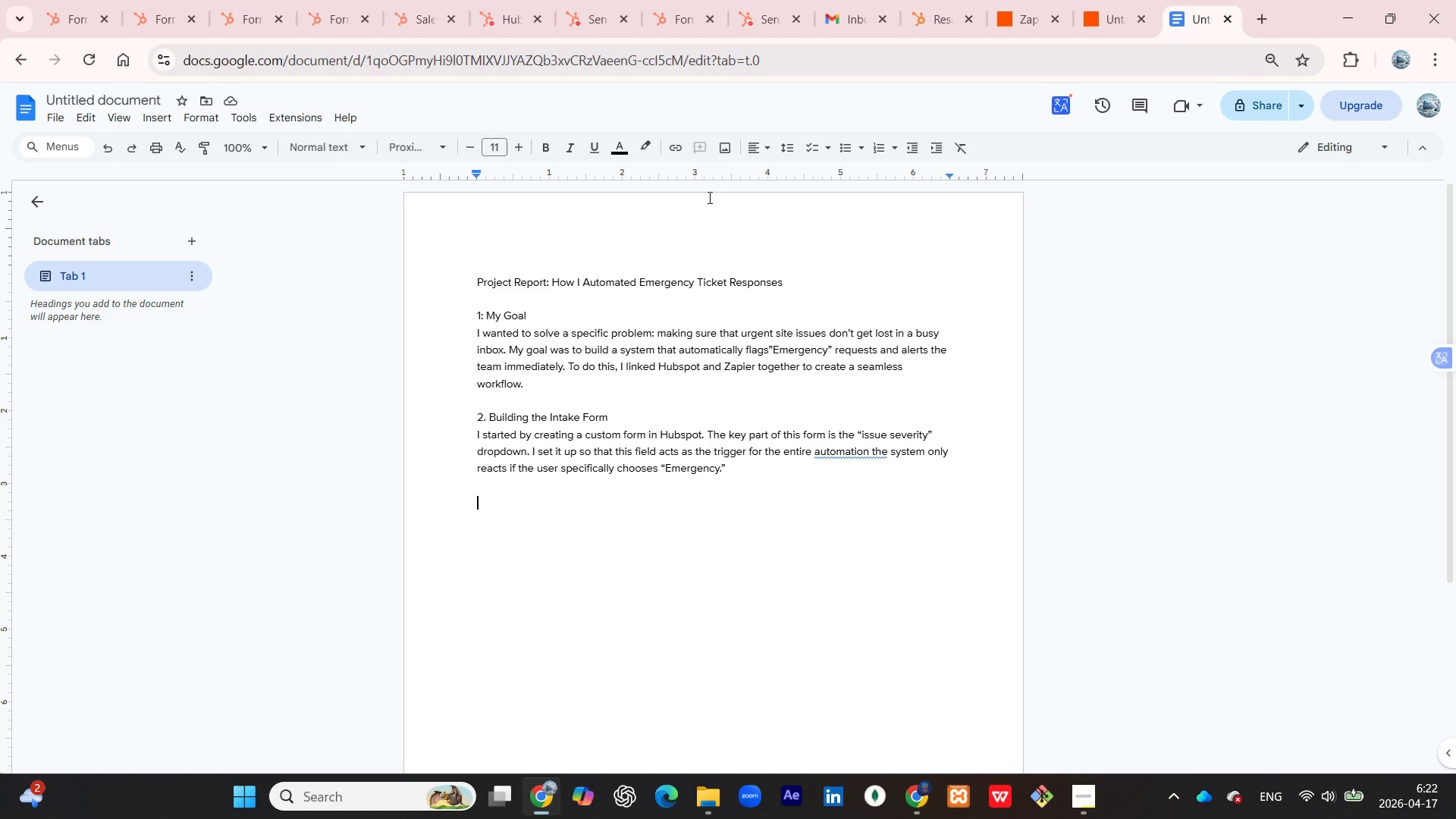 
left_click([726, 149])
 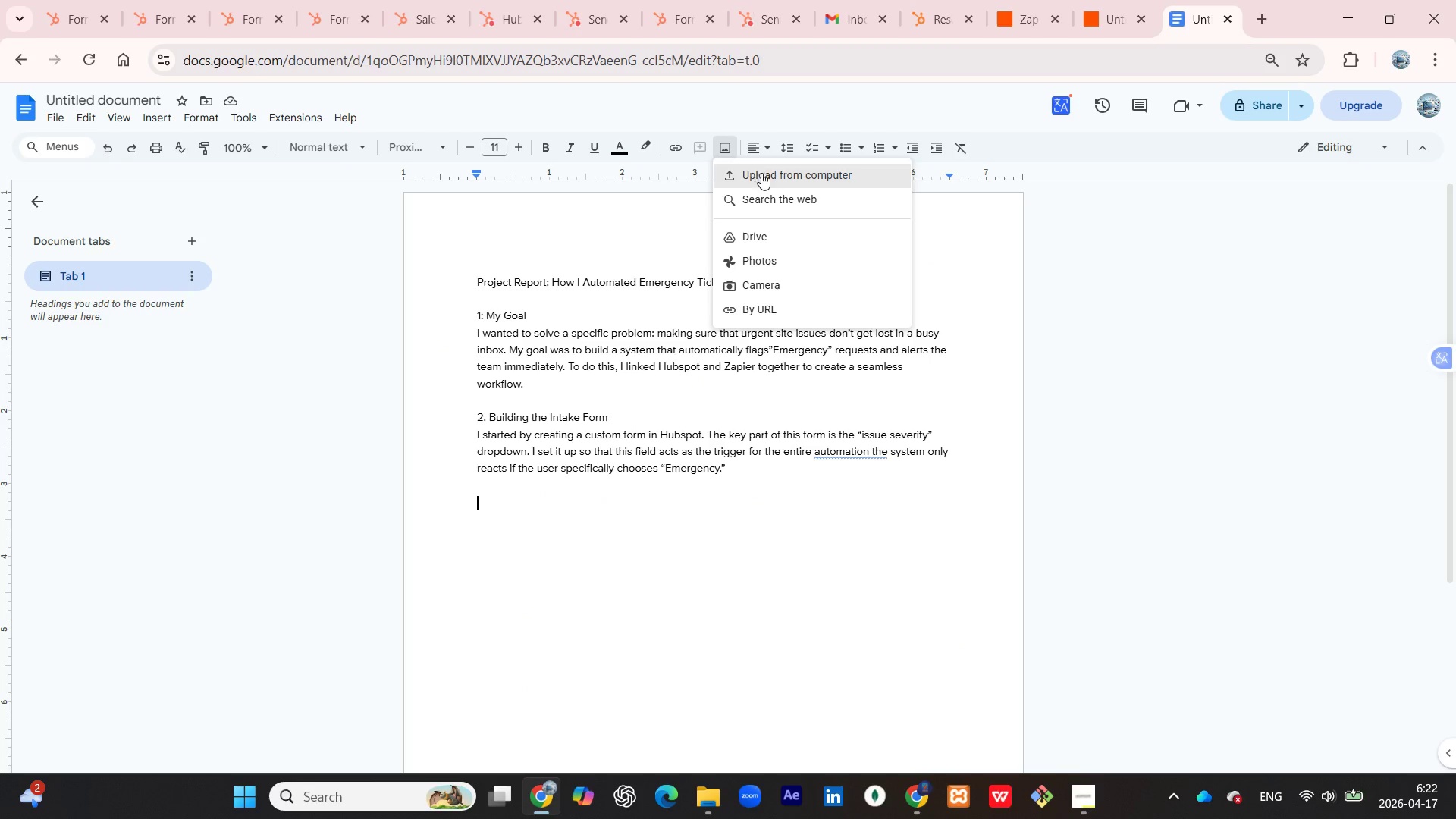 
left_click([762, 174])
 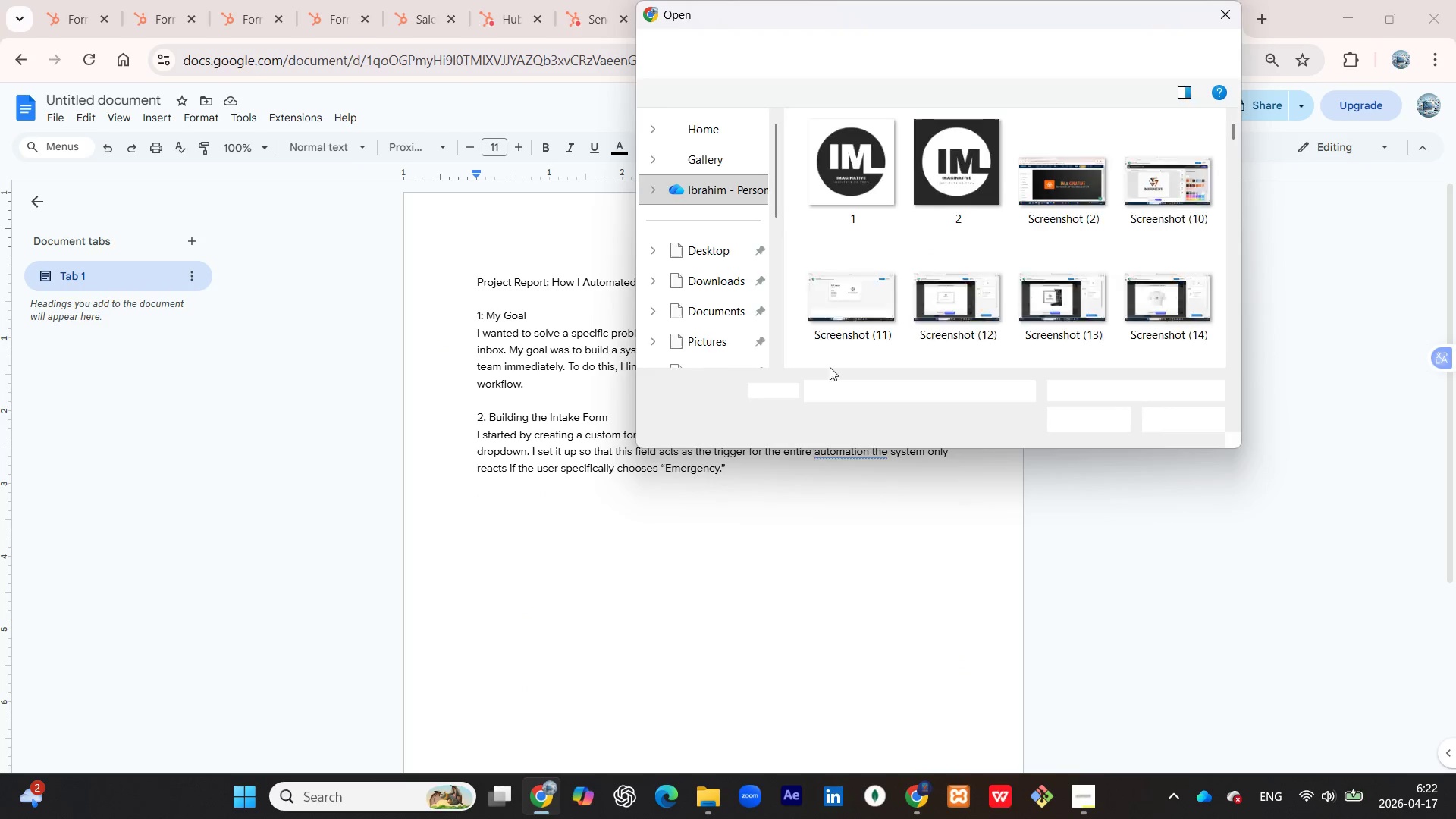 
scroll: coordinate [998, 238], scroll_direction: down, amount: 84.0
 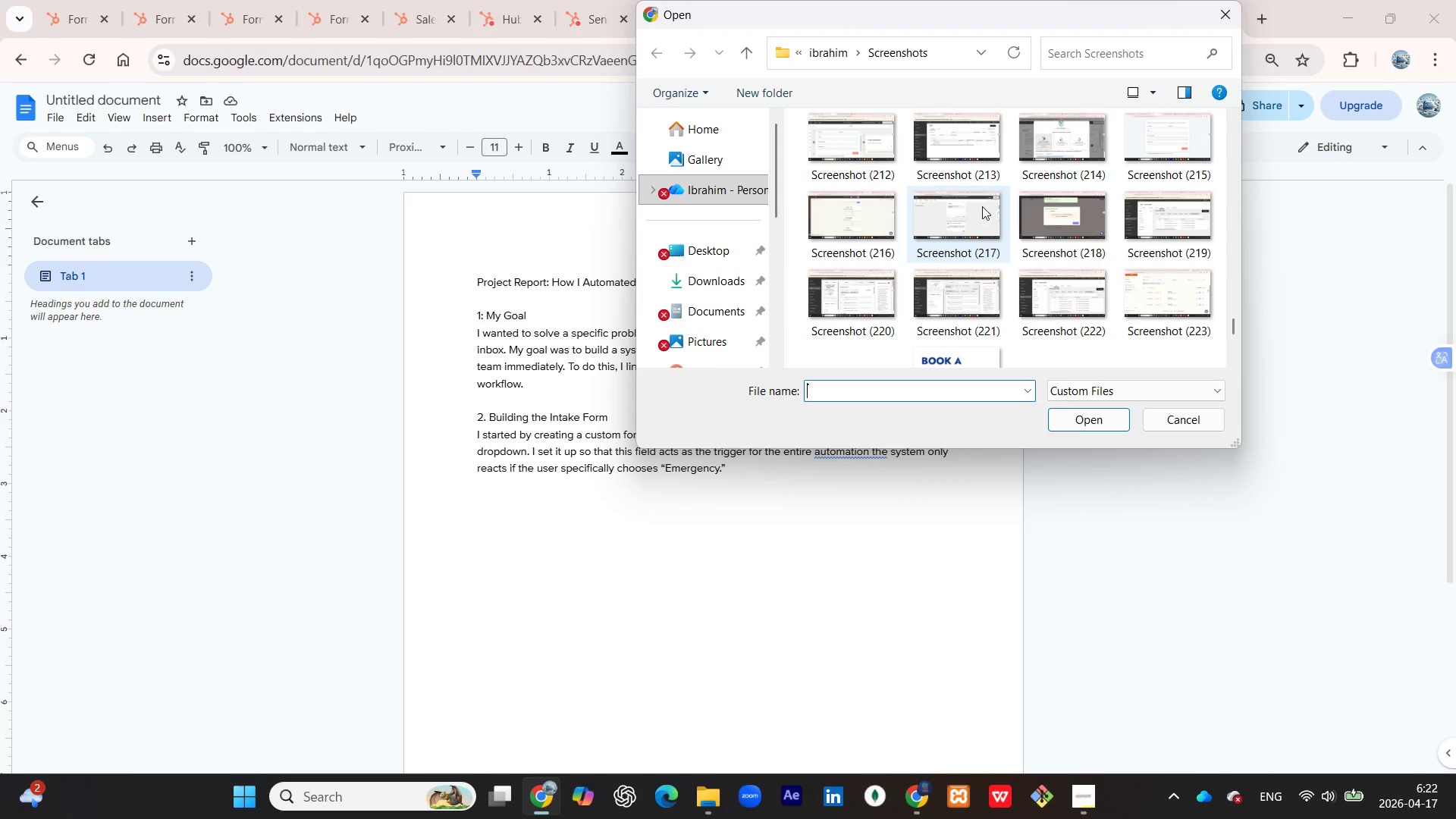 
left_click([970, 149])
 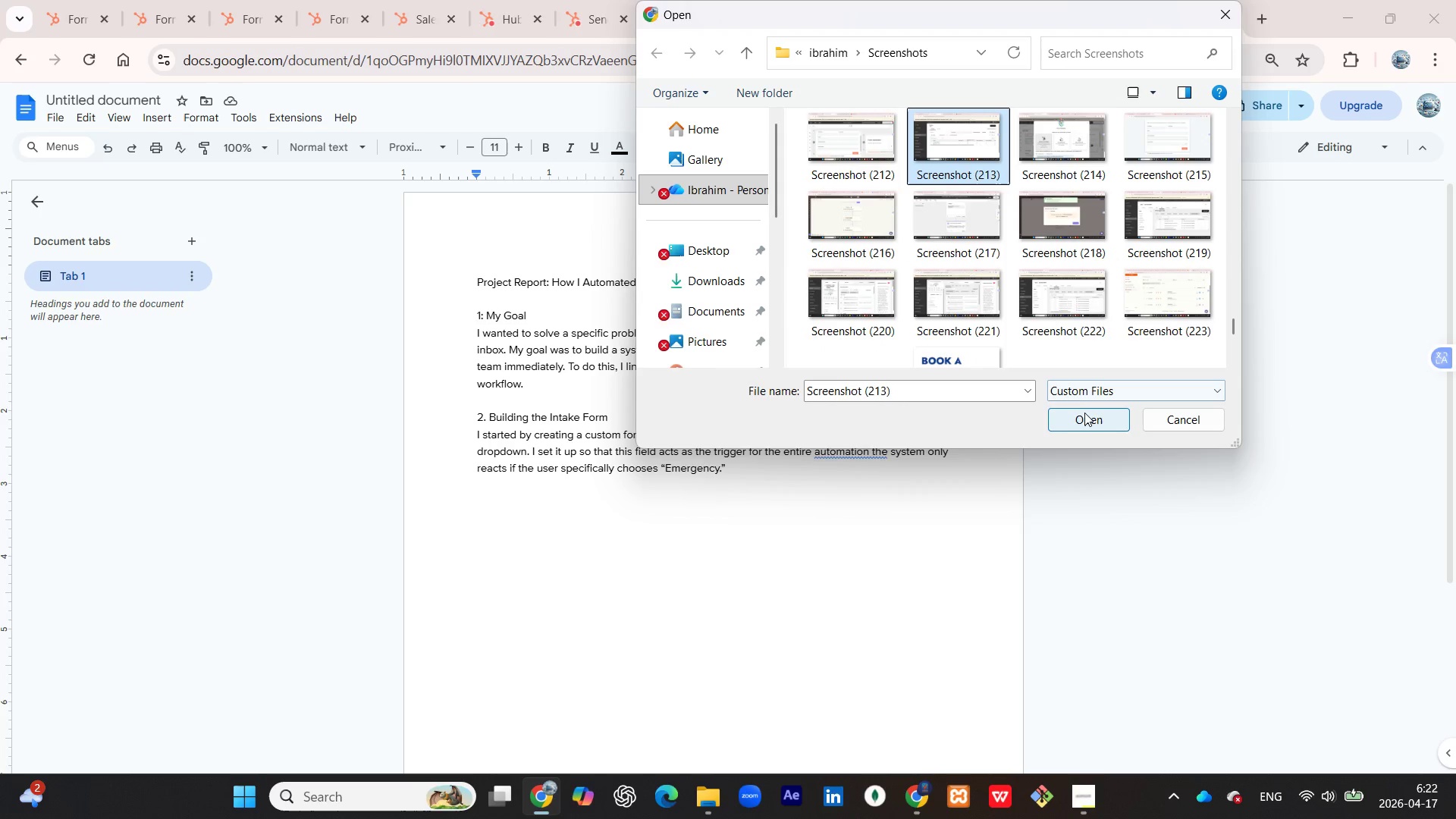 
hold_key(key=ControlLeft, duration=0.48)
left_click([1053, 126])
 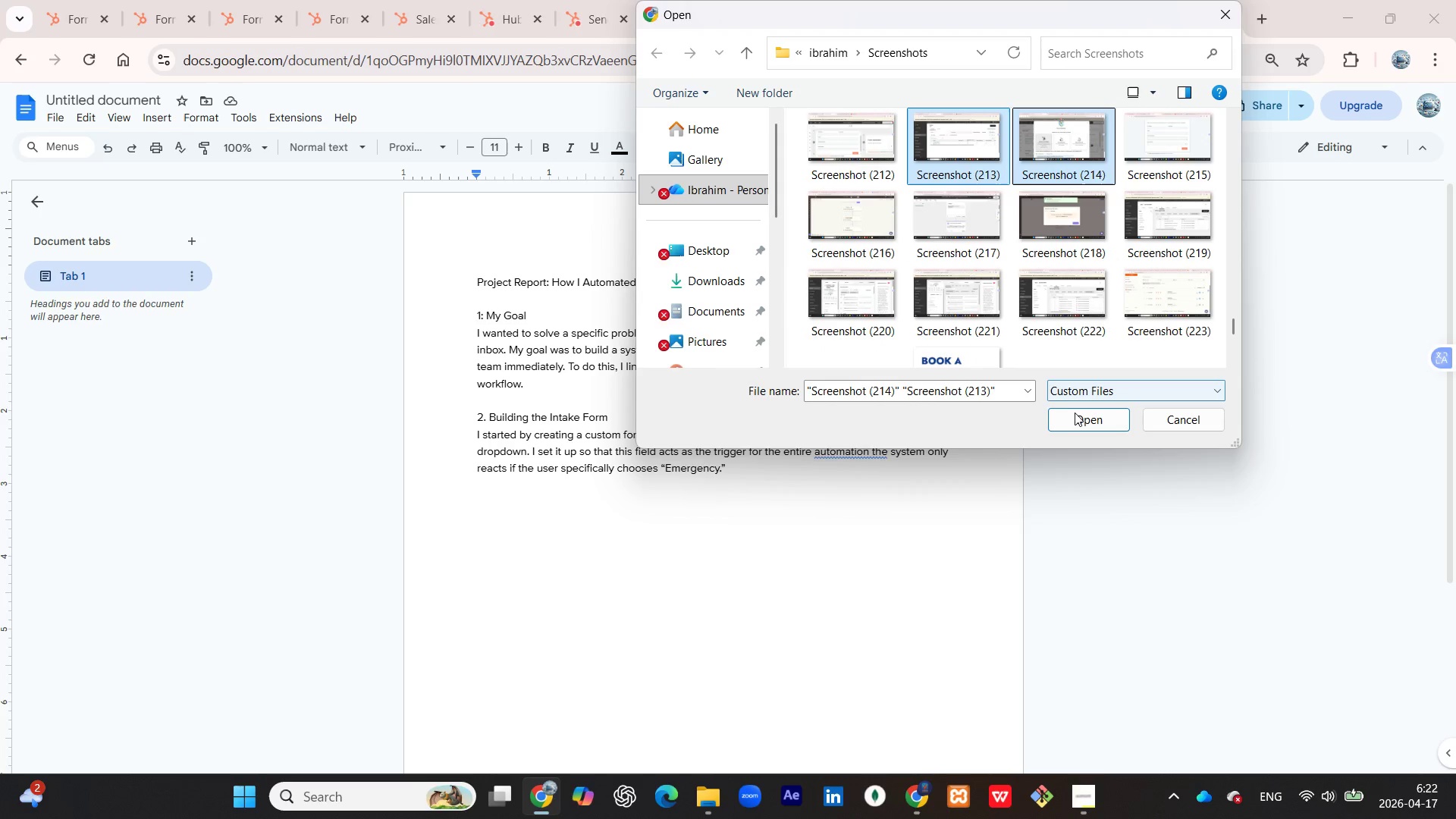 
left_click([1075, 413])
 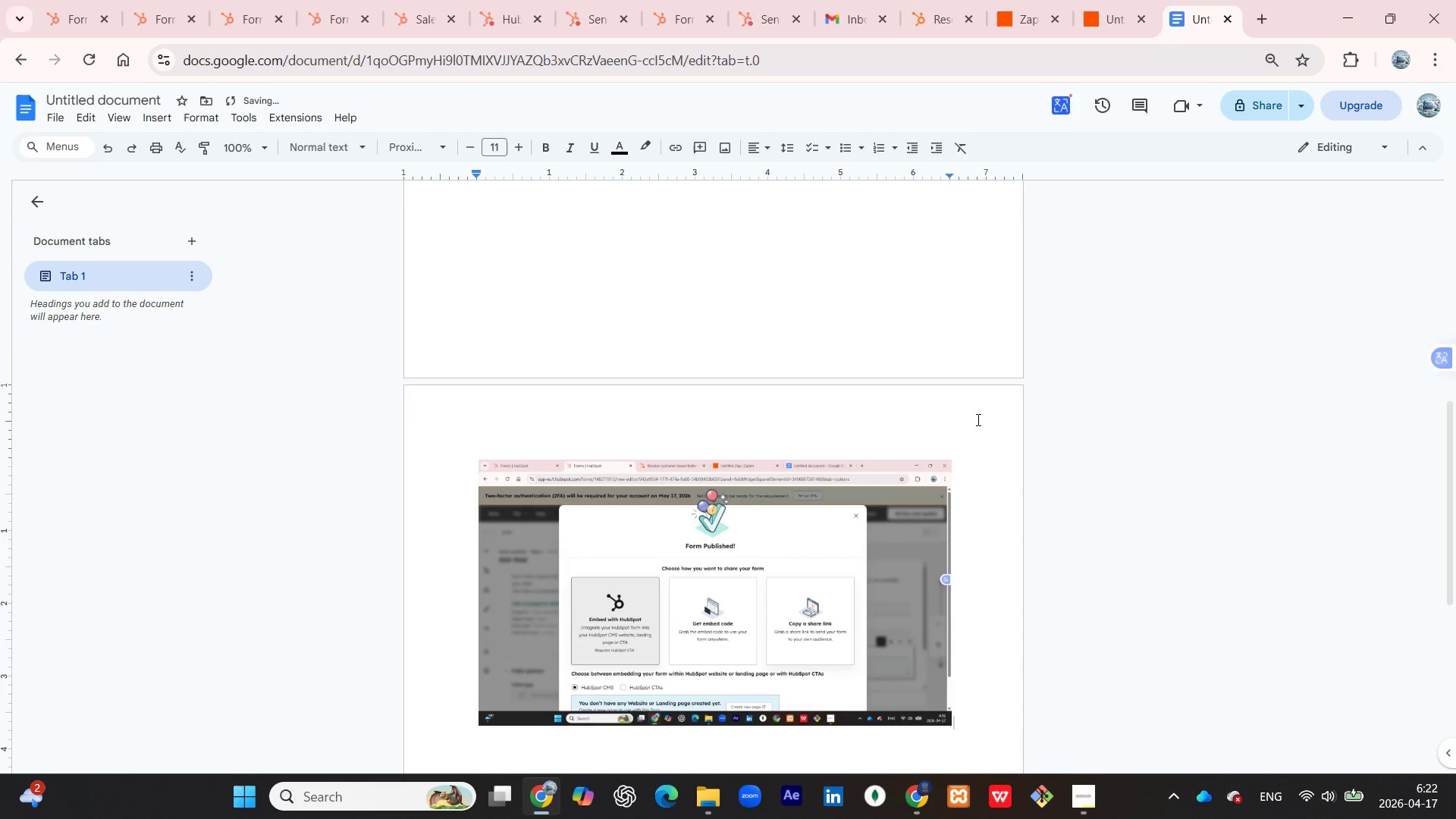 
scroll: coordinate [765, 390], scroll_direction: down, amount: 4.0
 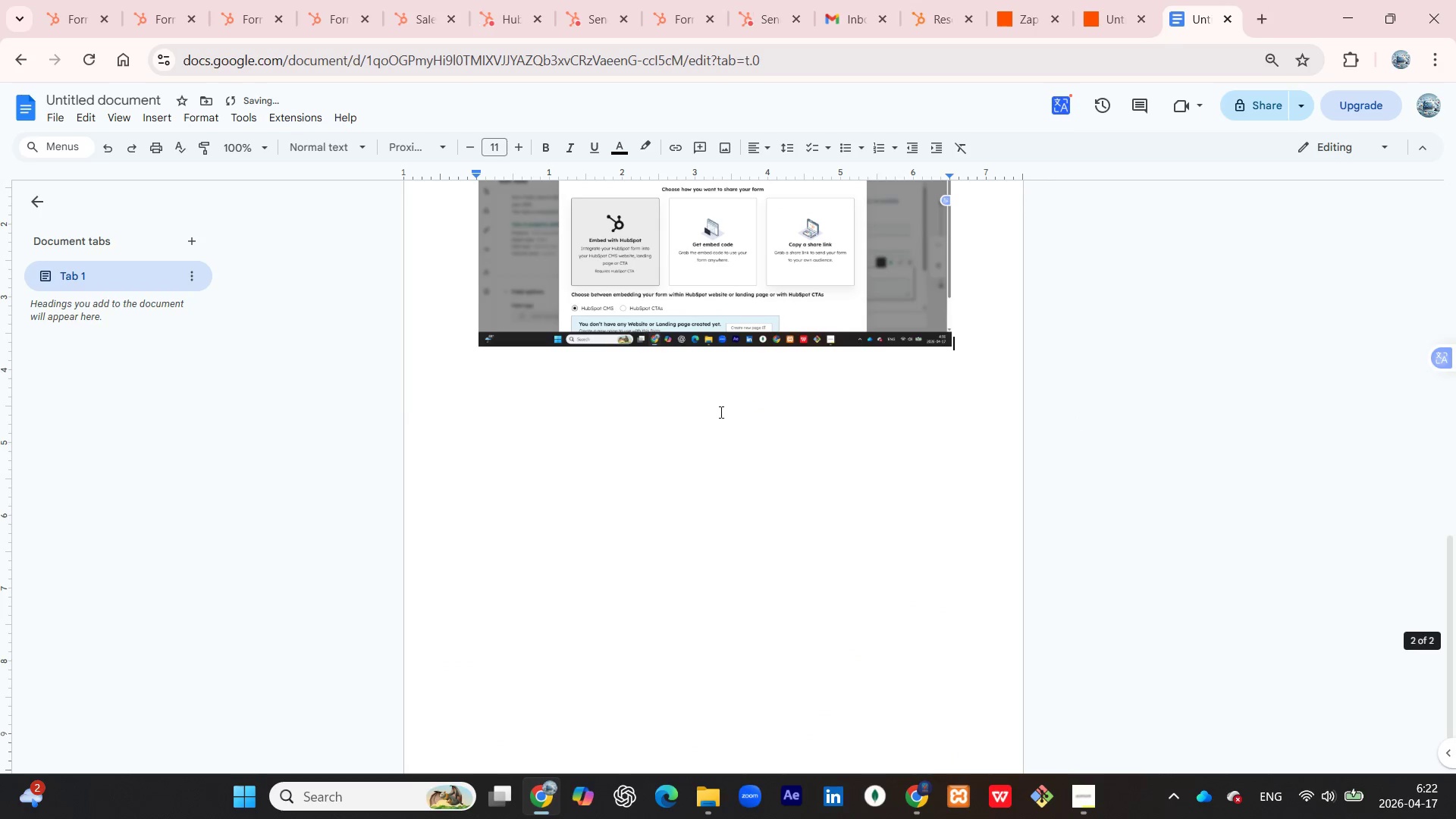 
left_click([663, 390])
 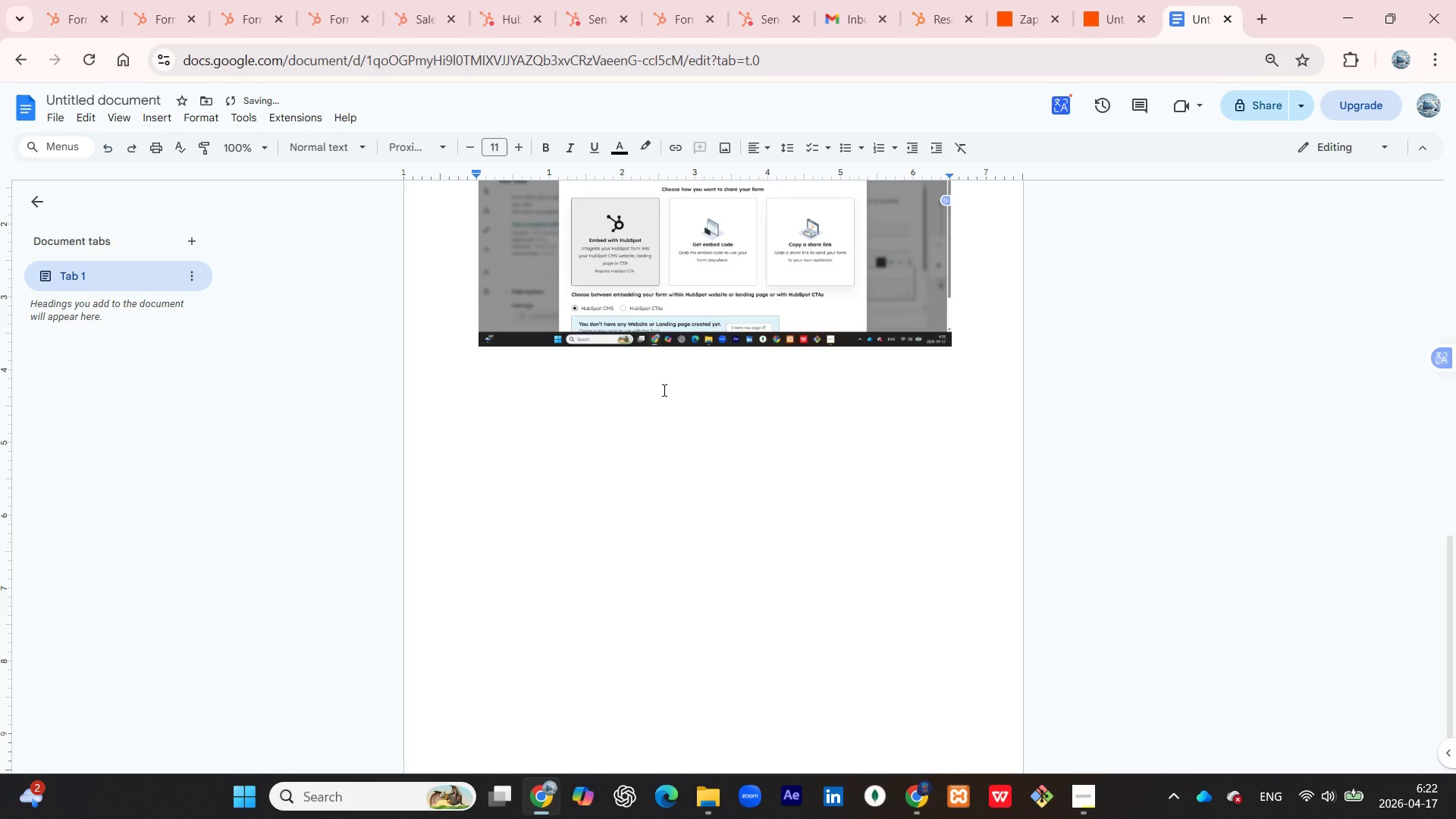 
type(2)
key(Backspace)
type(4)
key(Backspace)
type(3' Connecting the Dots)
 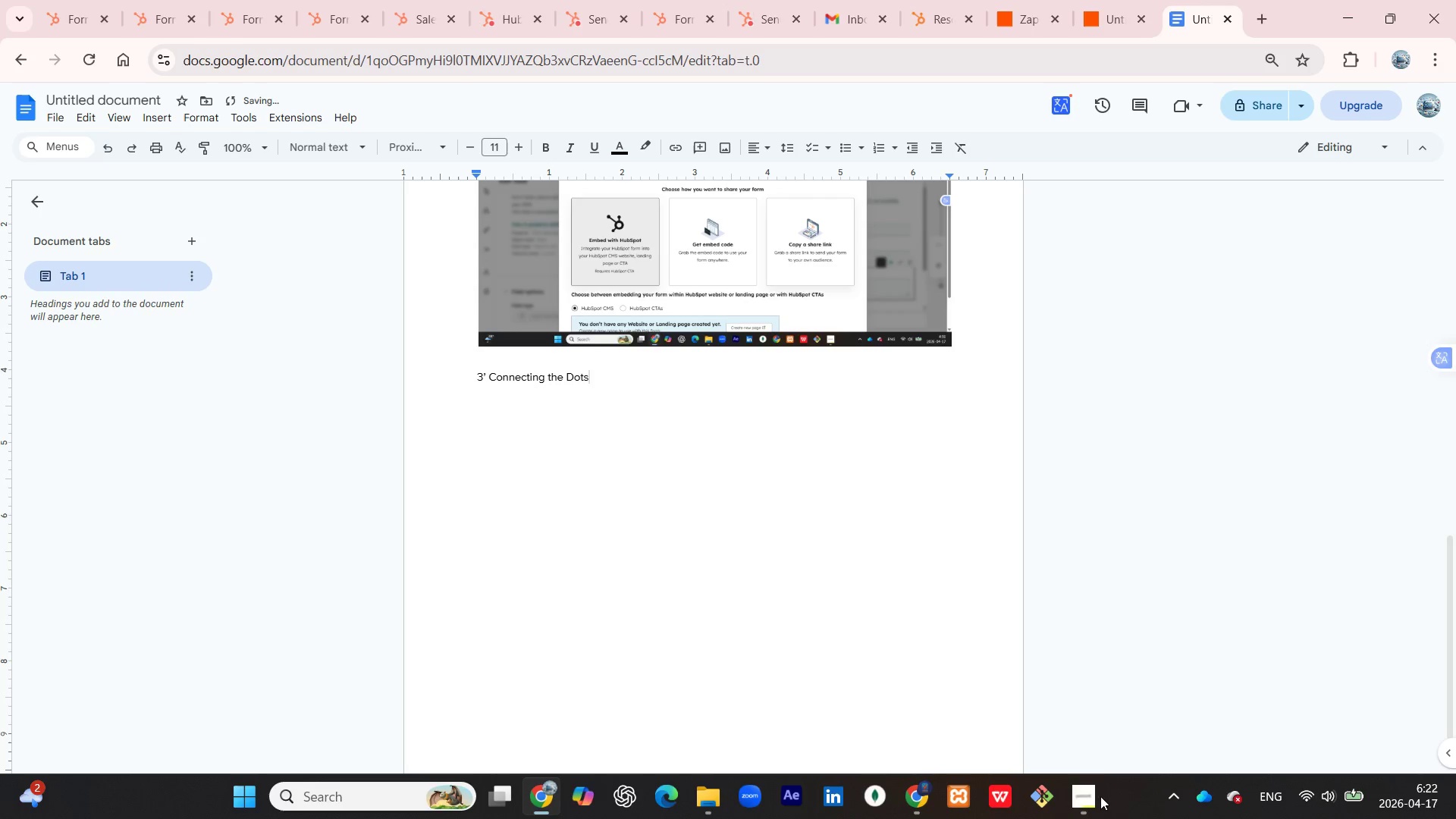 
left_click([1073, 796])